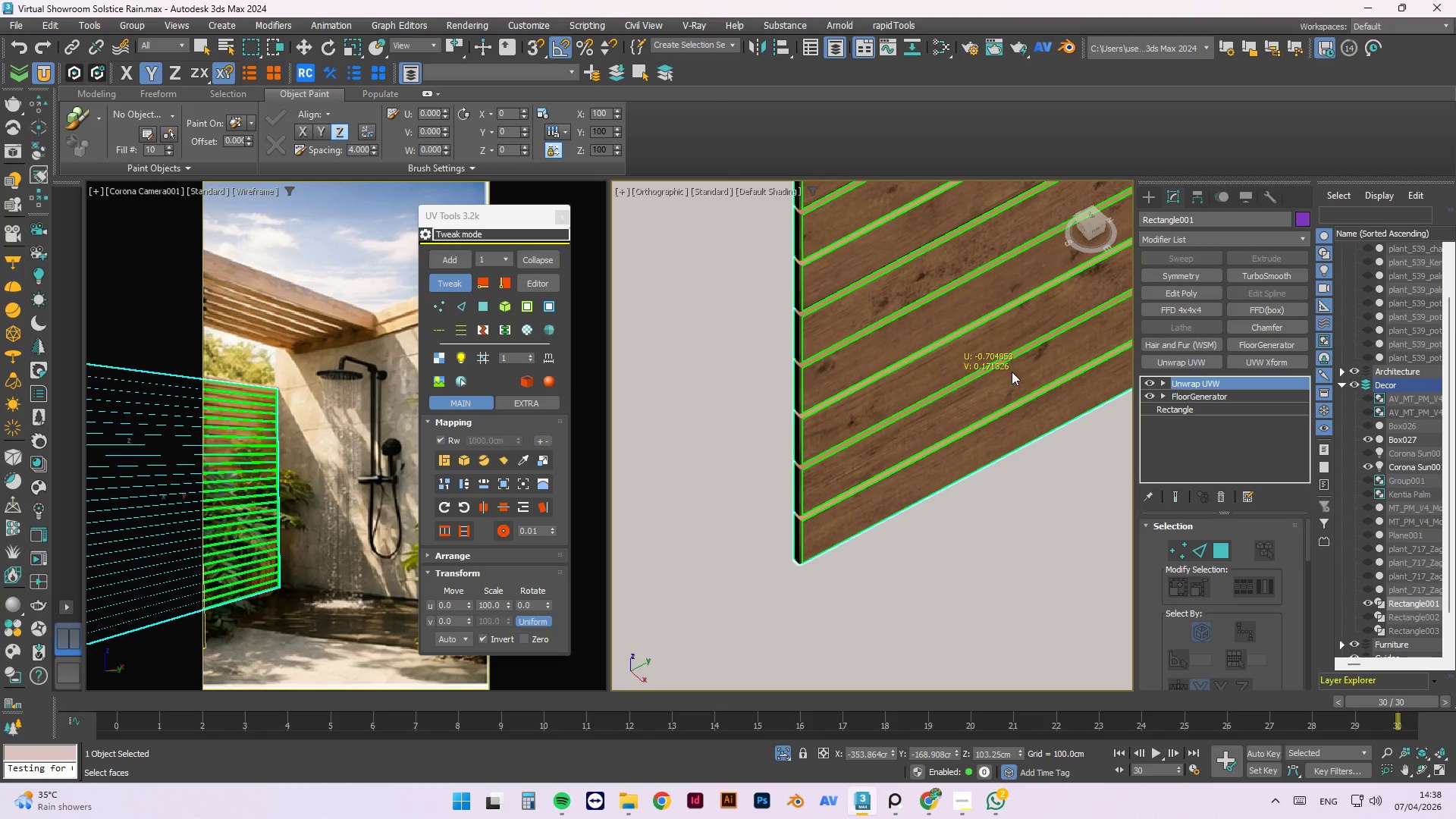 
scroll: coordinate [644, 509], scroll_direction: down, amount: 4.0
 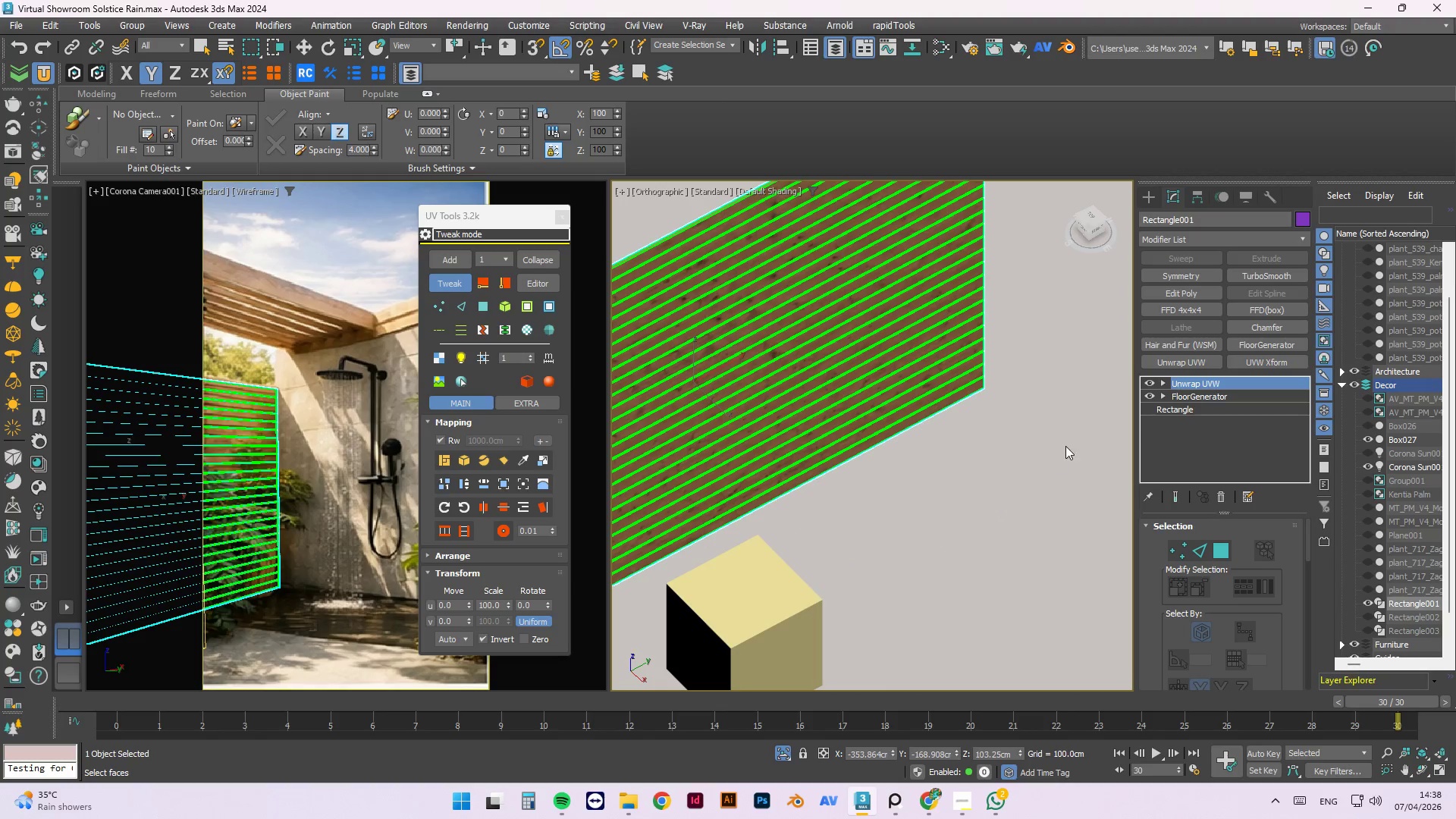 
left_click([1068, 441])
 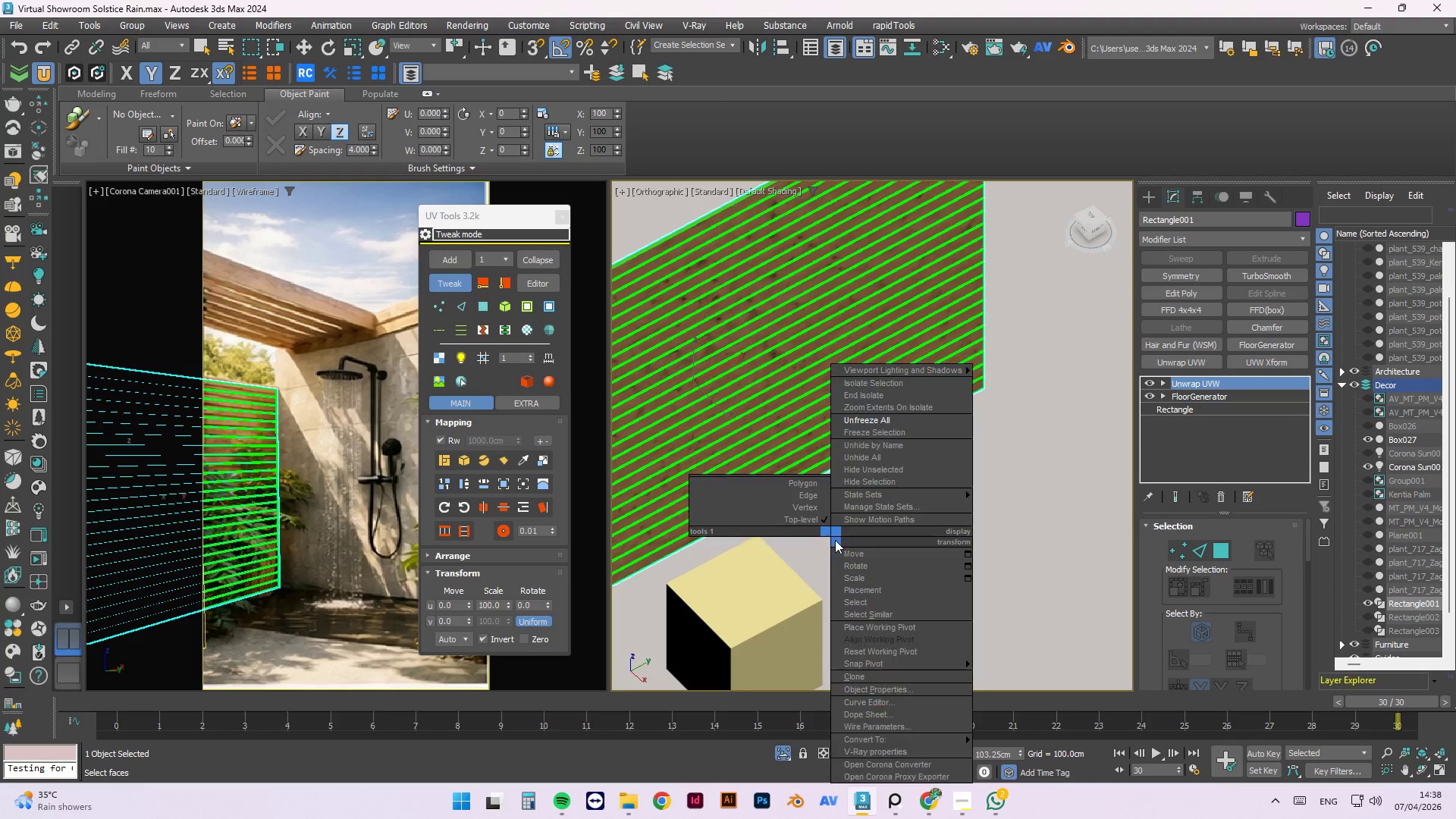 
left_click_drag(start_coordinate=[817, 521], to_coordinate=[817, 551])
 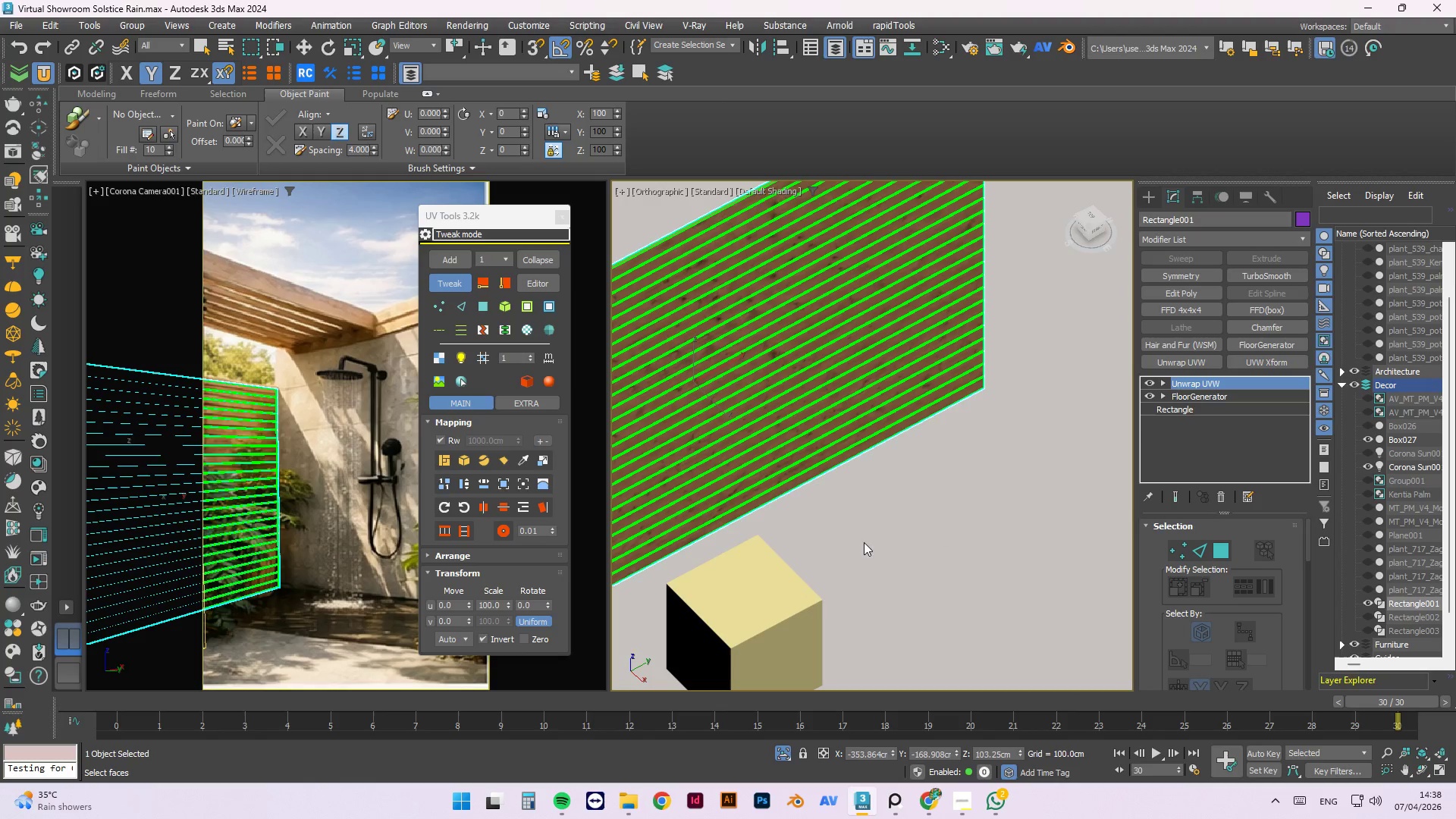 
double_click([873, 541])
 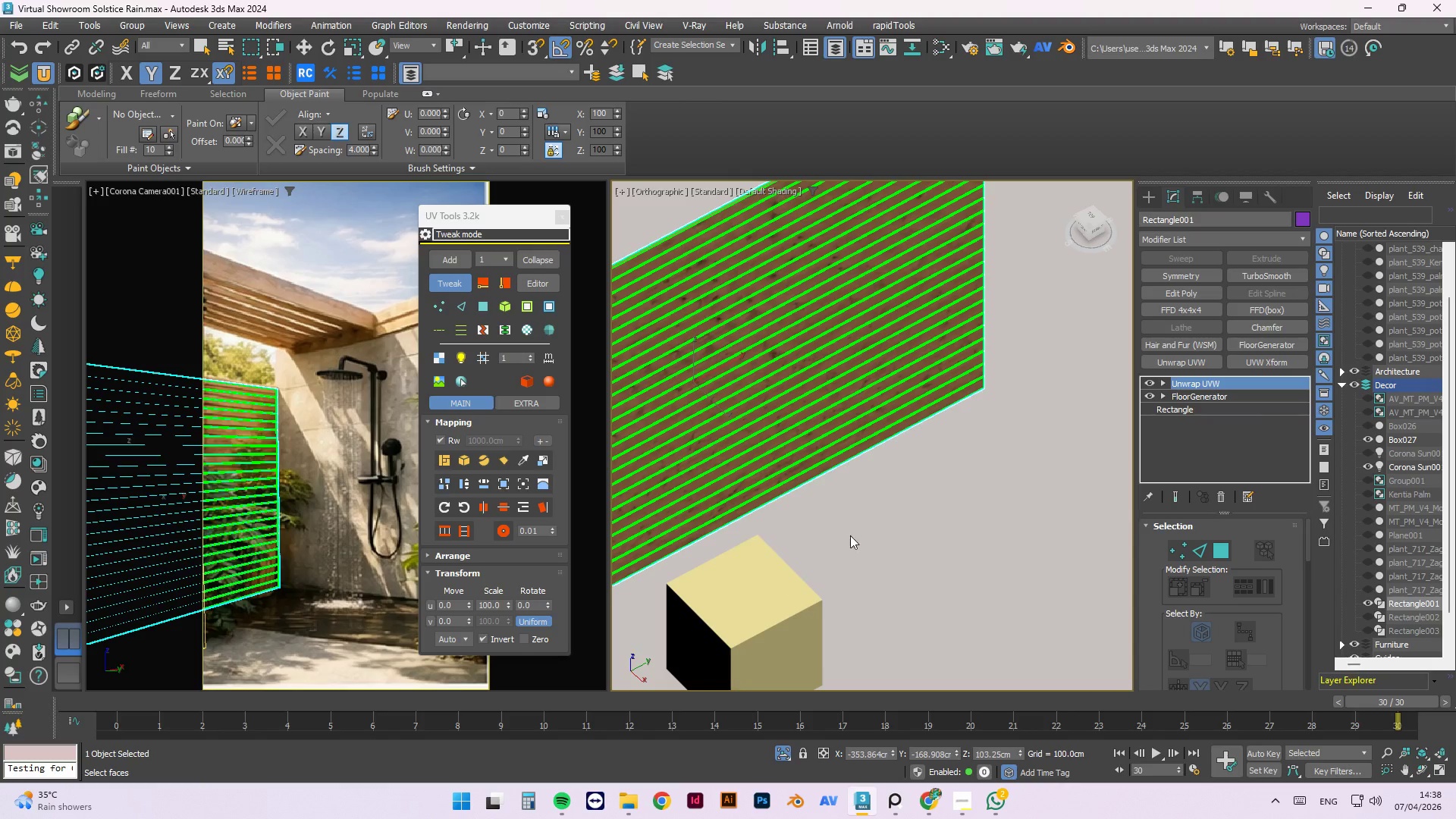 
scroll: coordinate [956, 500], scroll_direction: down, amount: 2.0
 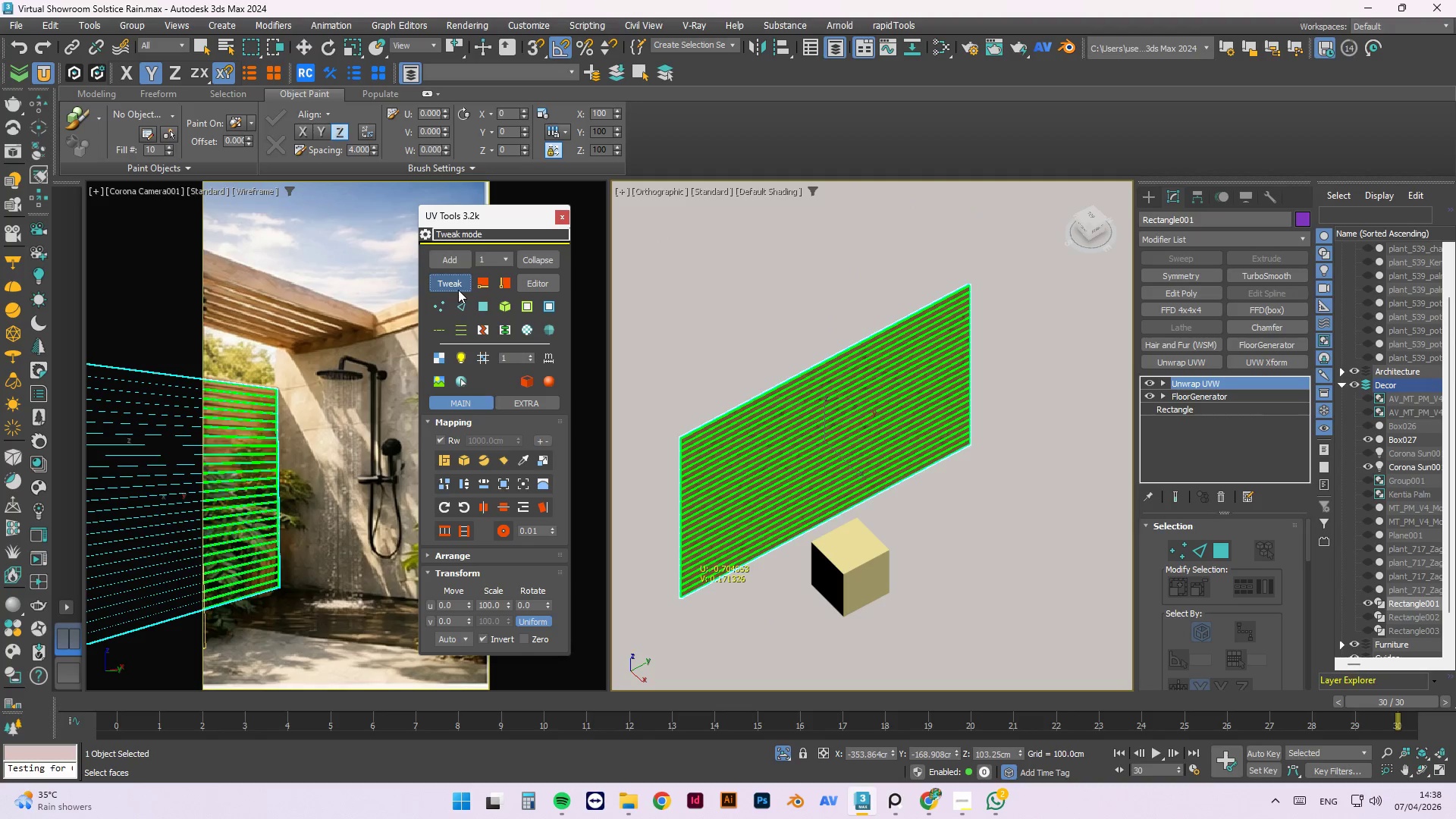 
double_click([686, 278])
 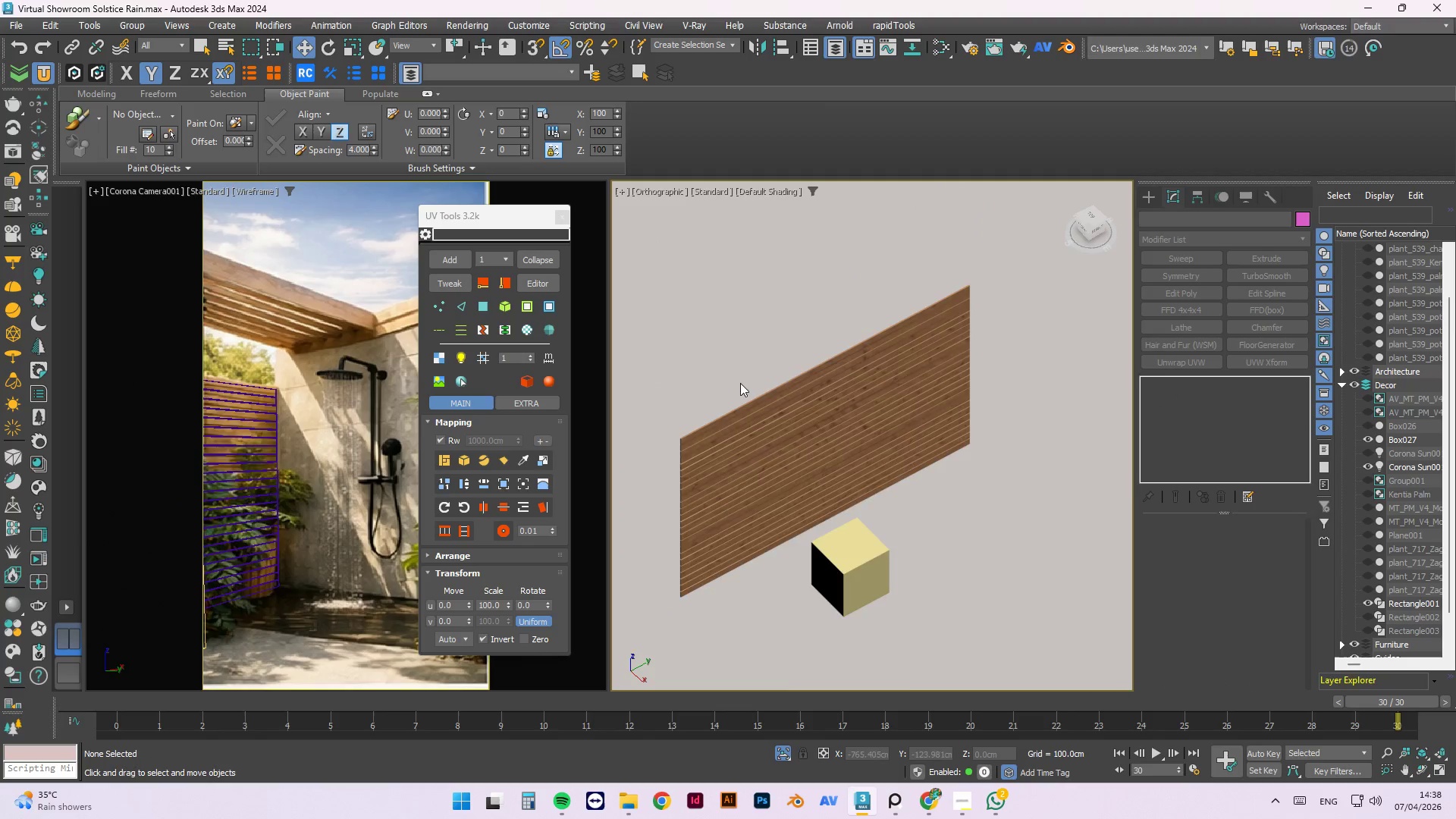 
scroll: coordinate [714, 439], scroll_direction: up, amount: 2.0
 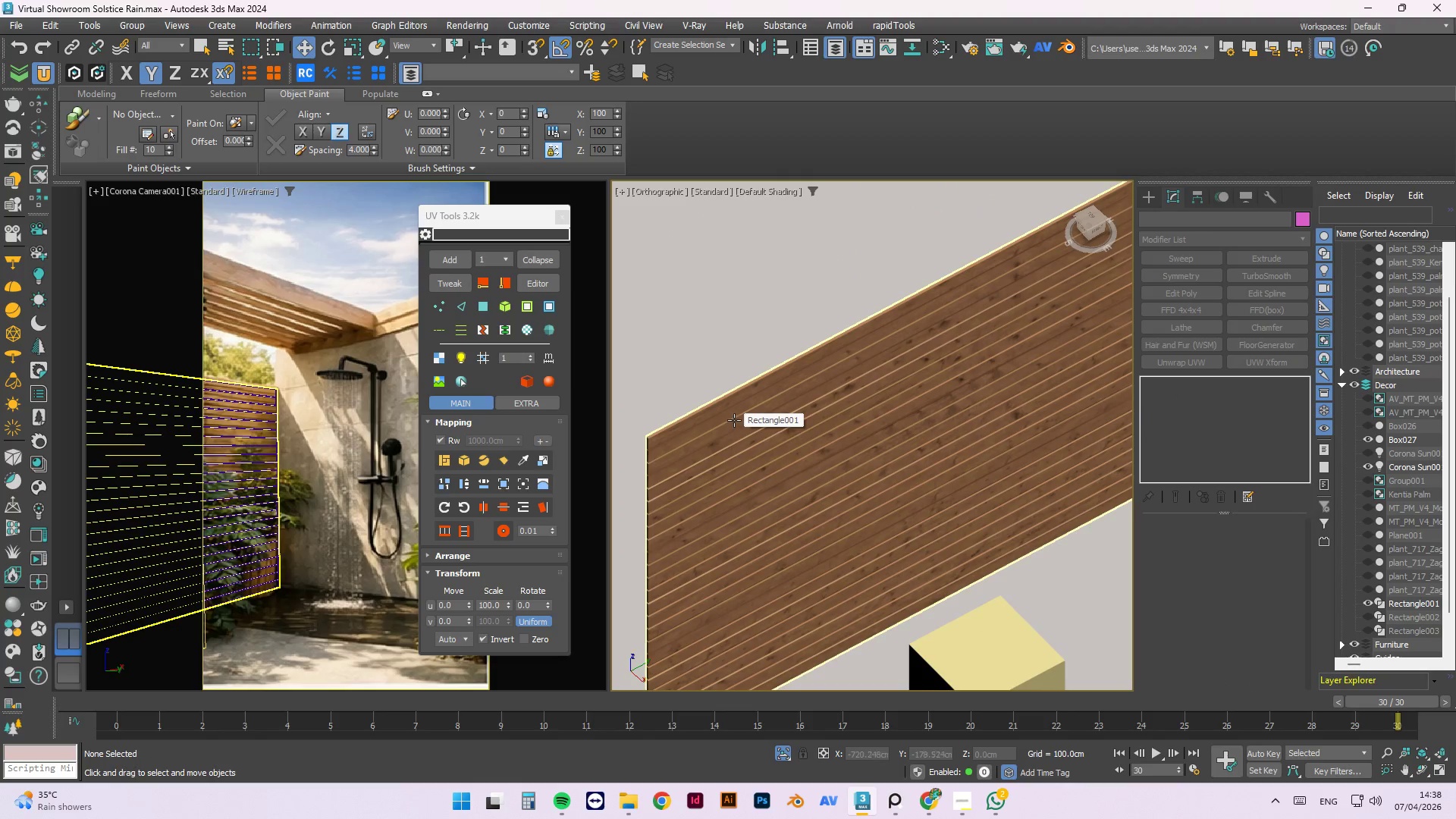 
key(Control+ControlLeft)
 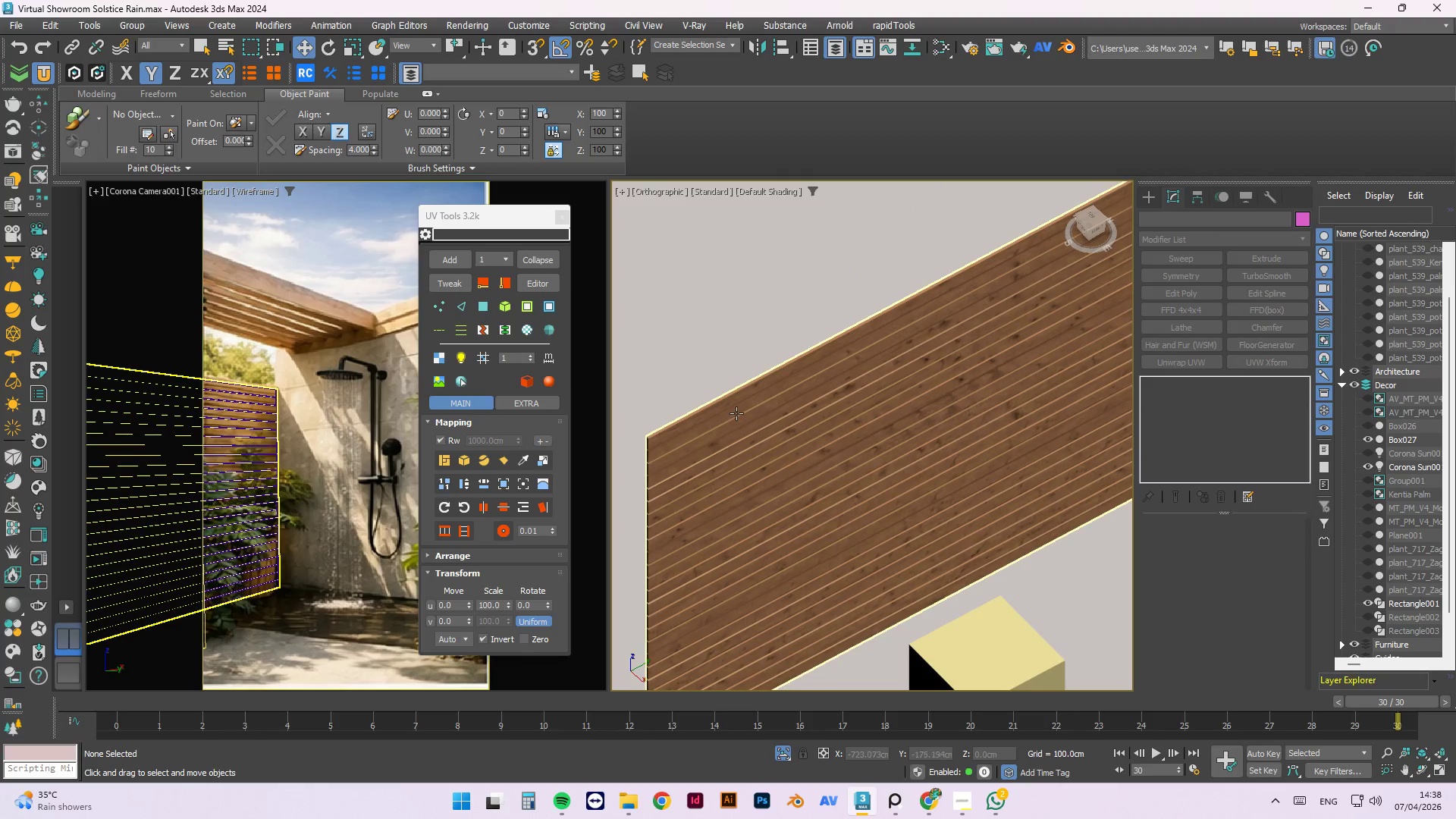 
key(Control+S)
 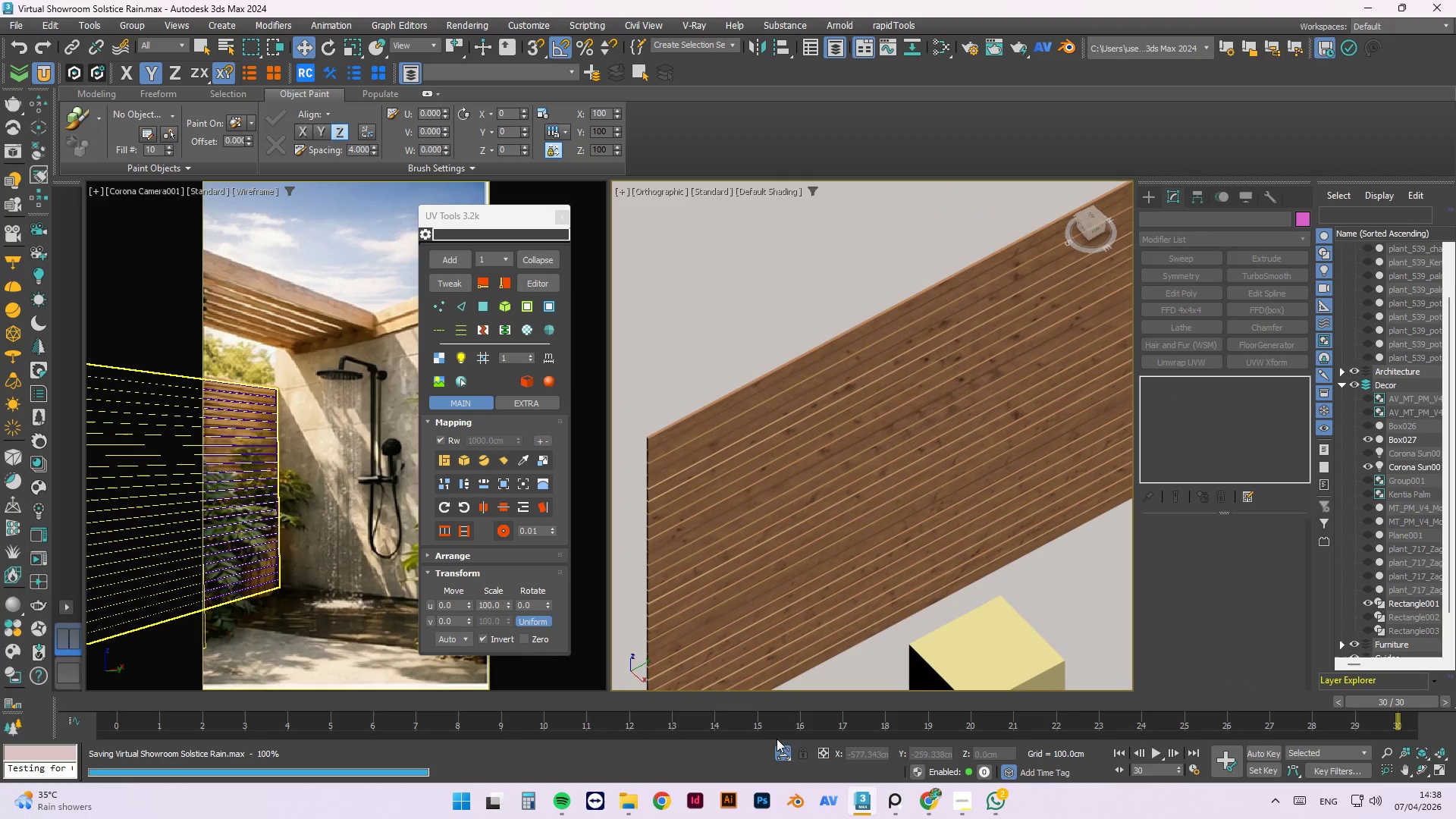 
left_click([783, 757])
 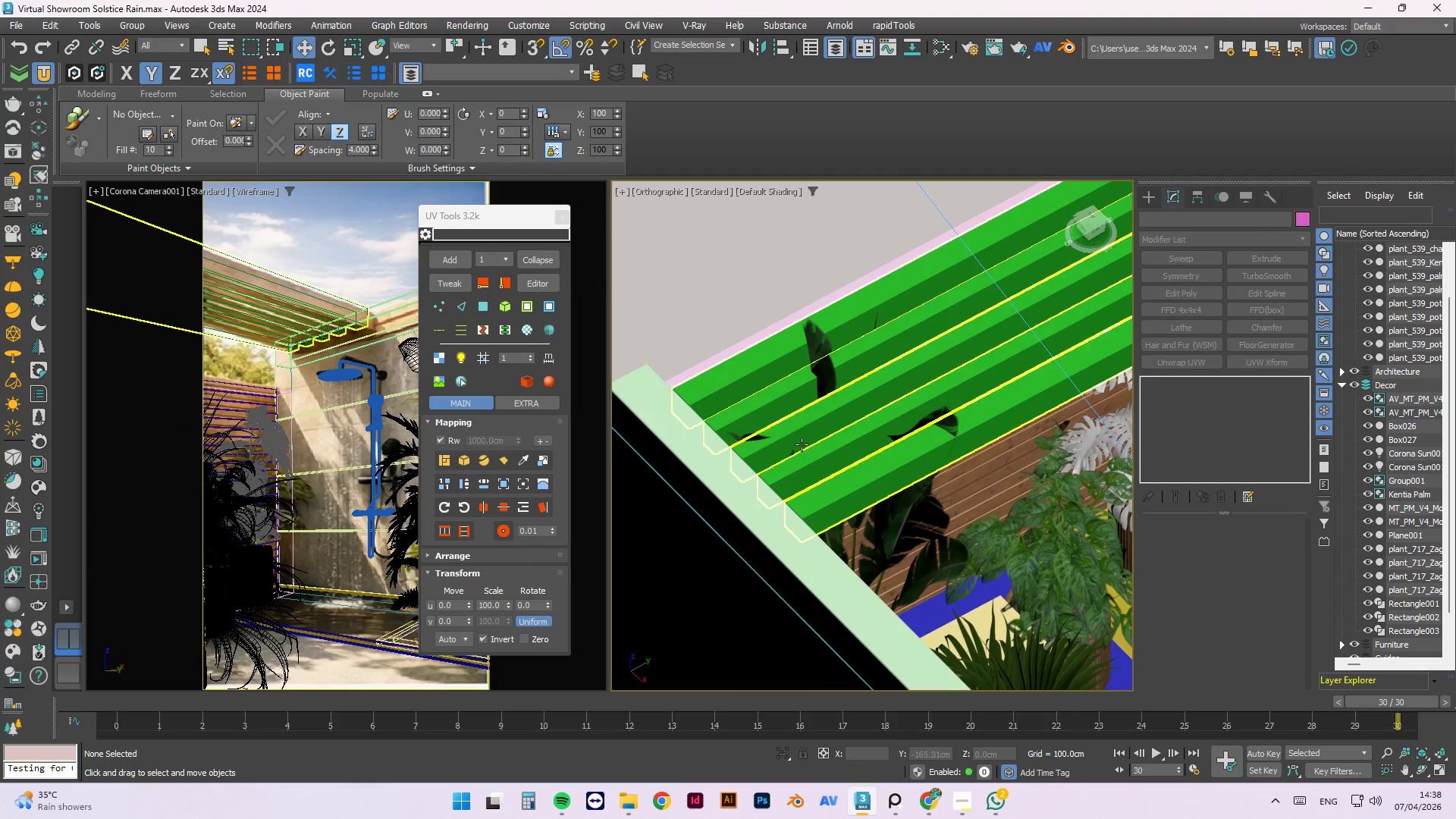 
left_click([721, 256])
 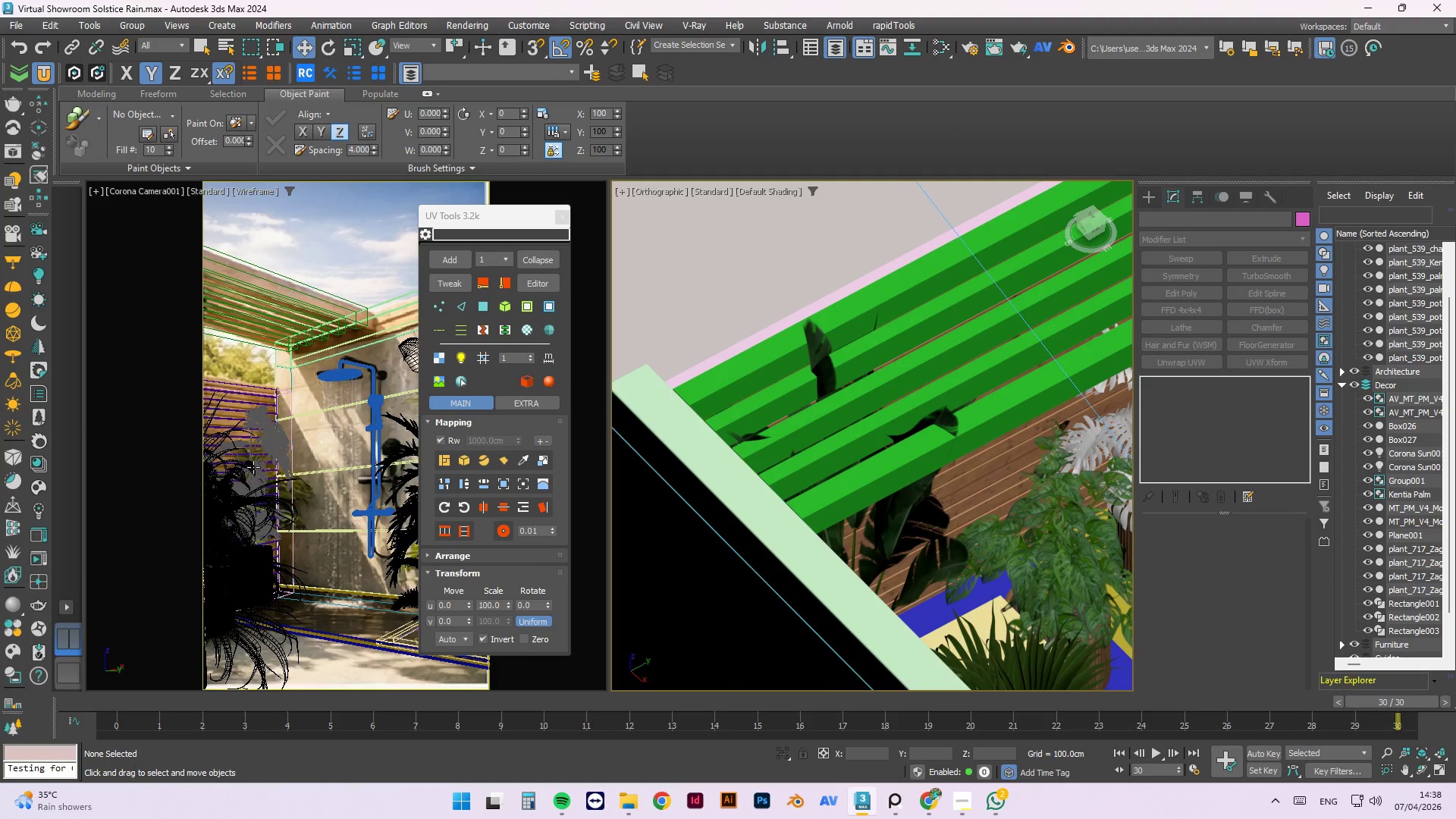 
left_click([37, 557])
 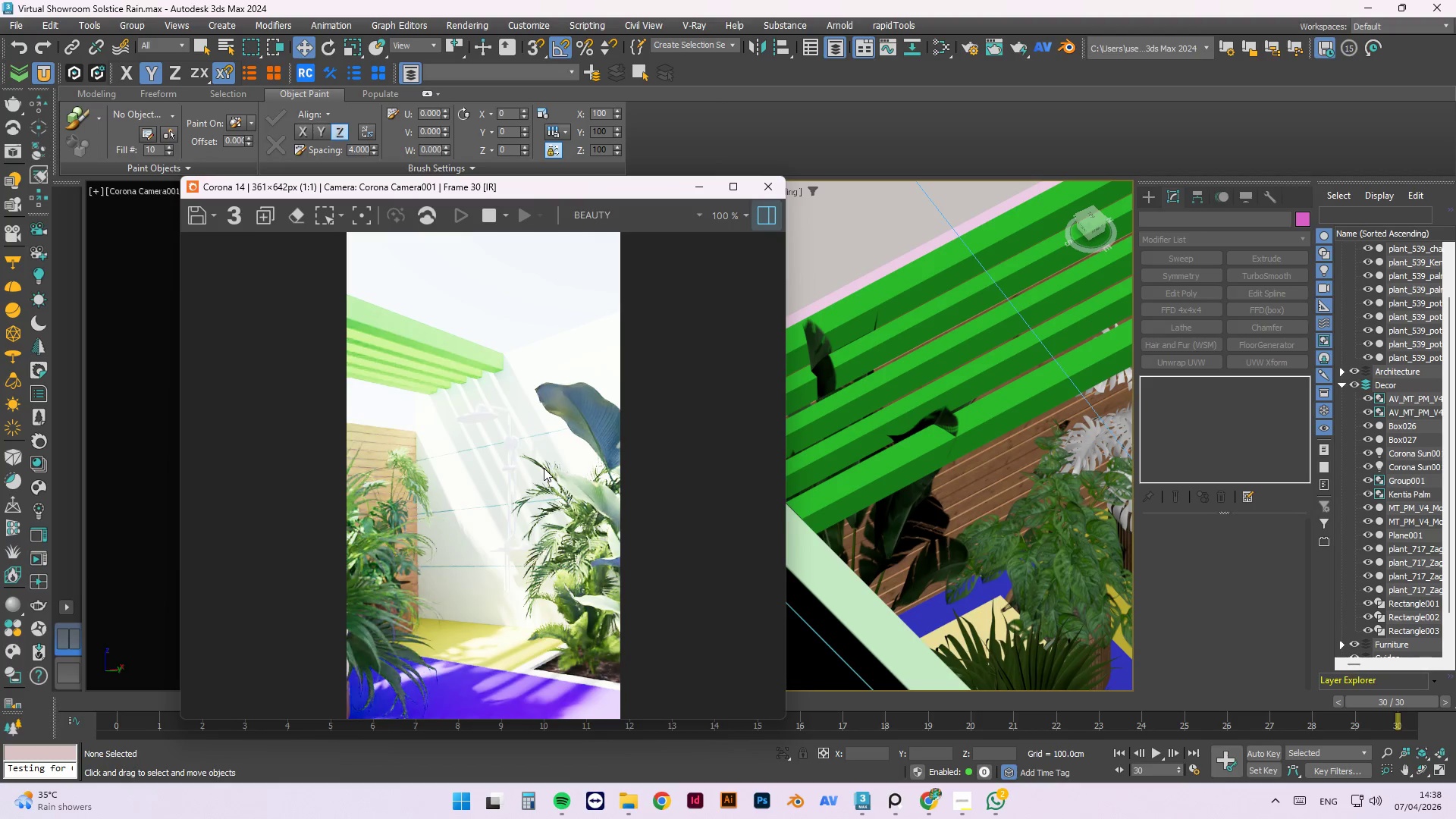 
wait(7.73)
 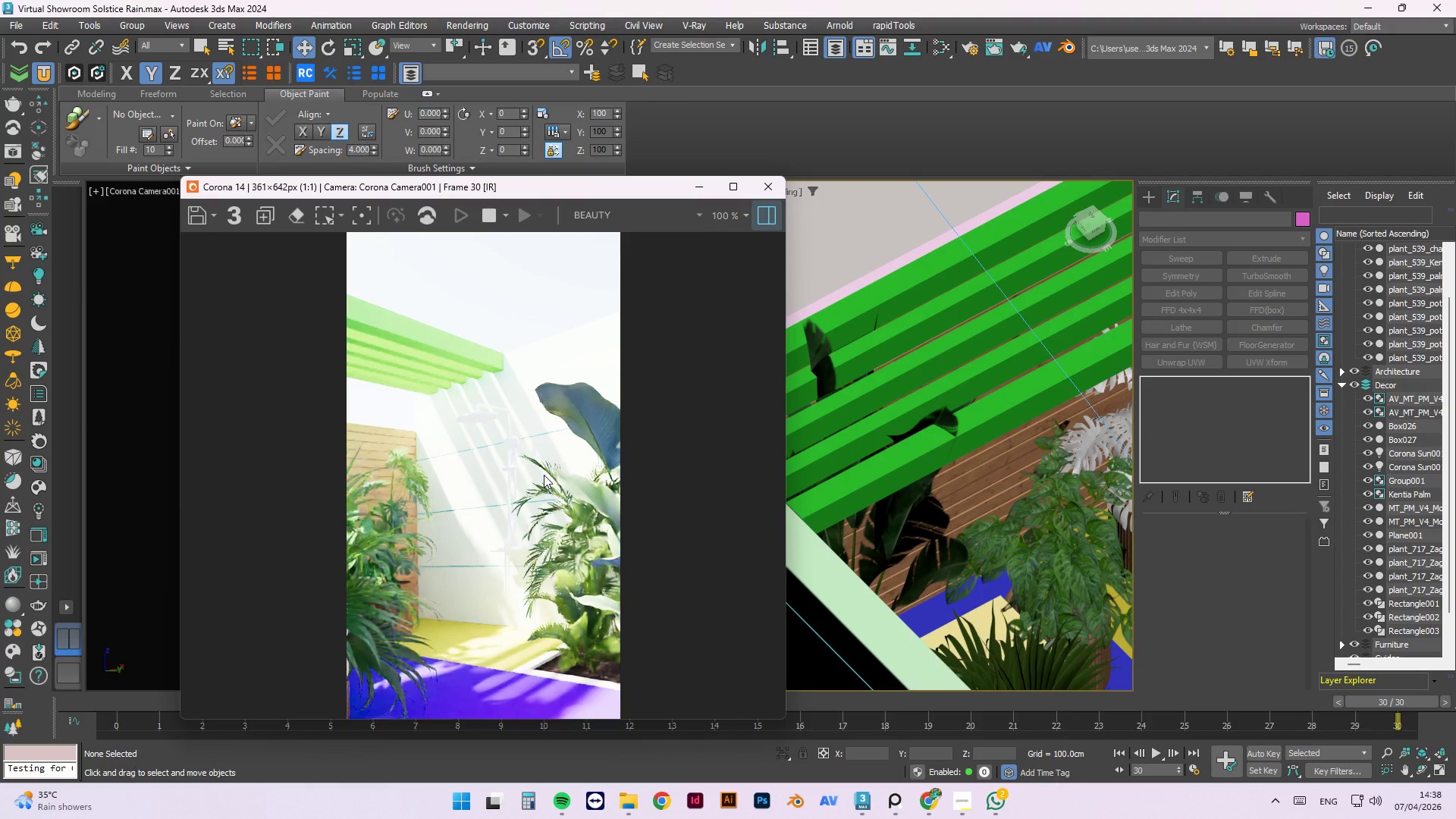 
left_click([1002, 376])
 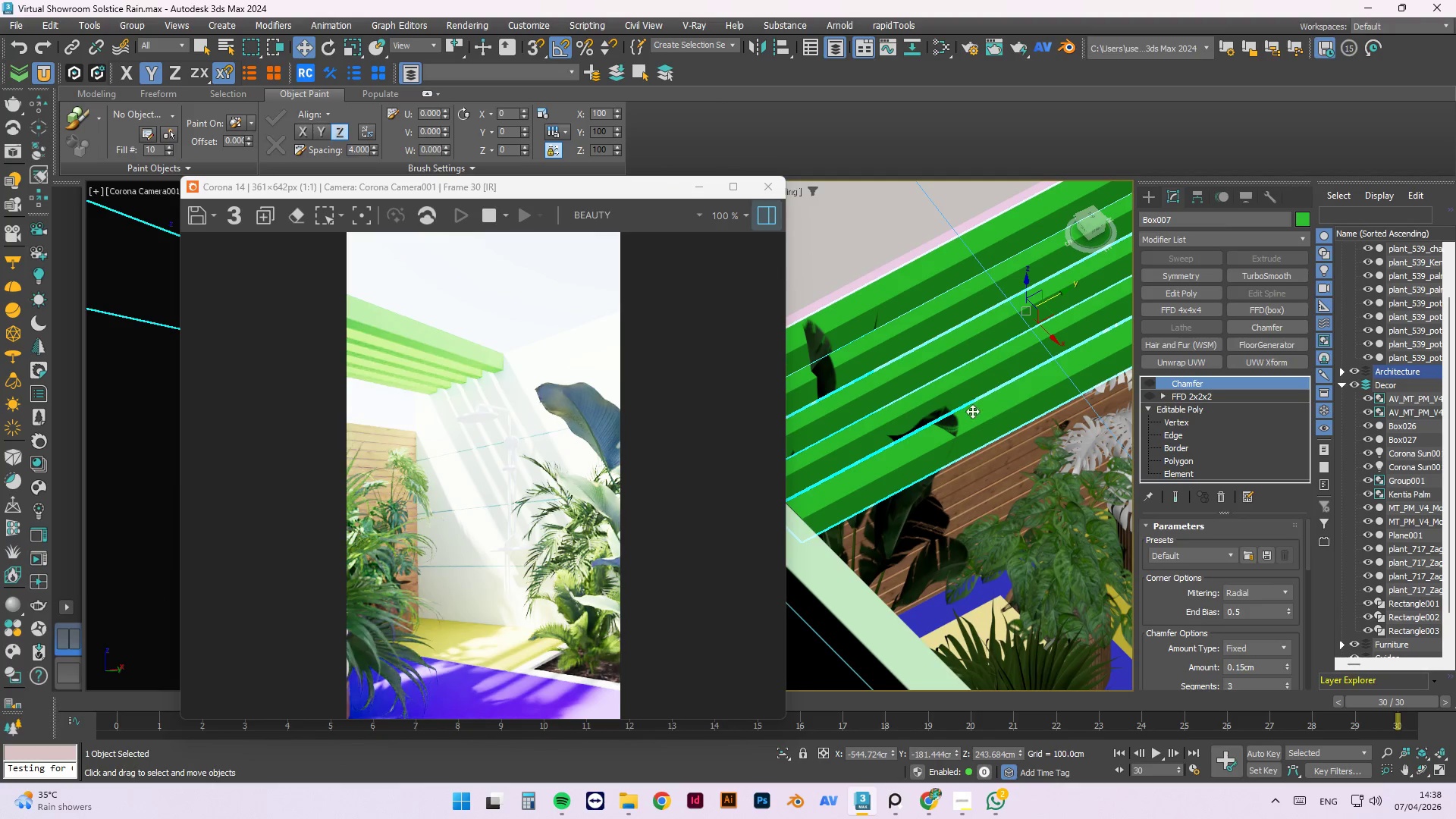 
scroll: coordinate [929, 427], scroll_direction: none, amount: 0.0
 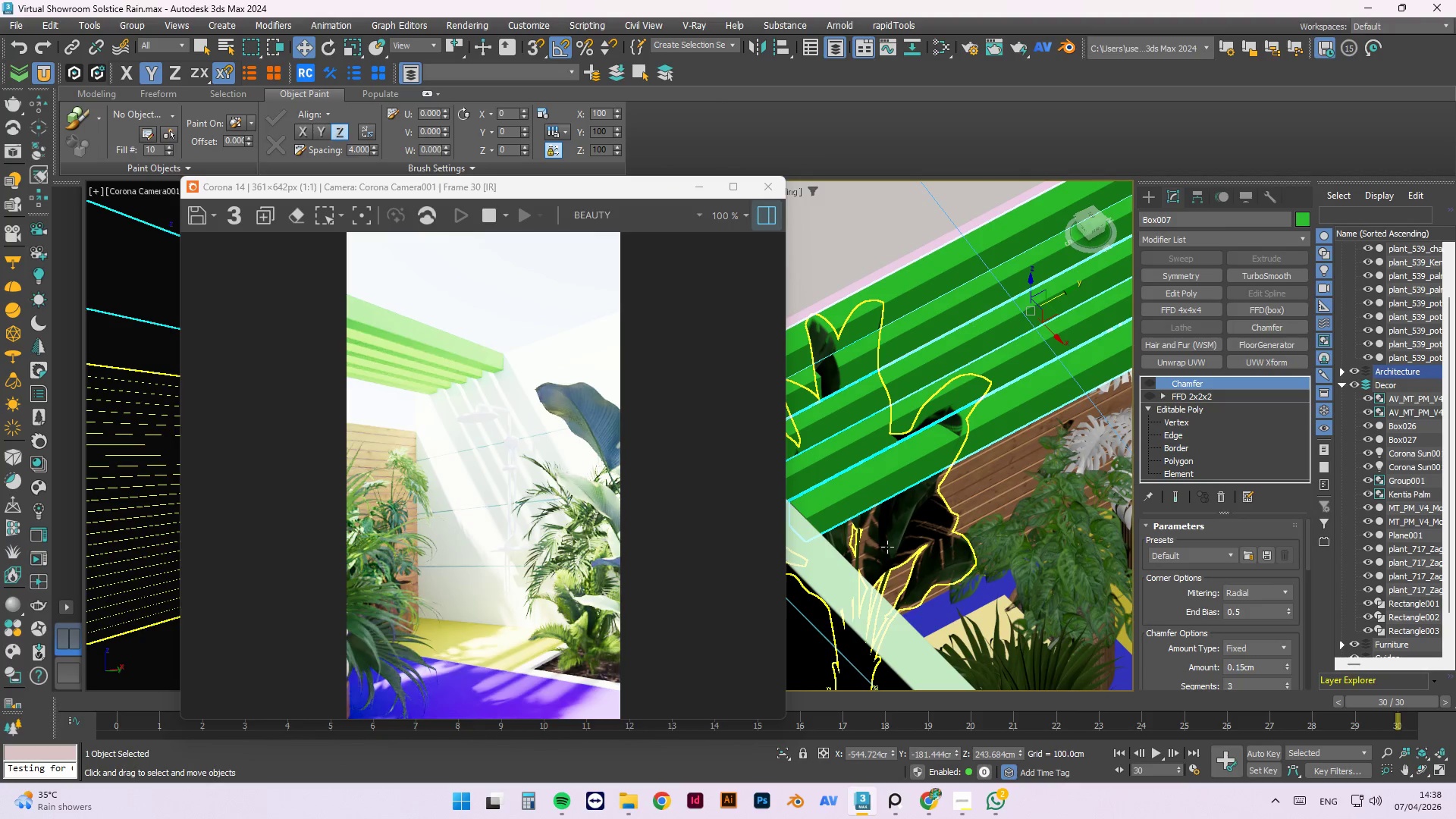 
left_click([887, 547])
 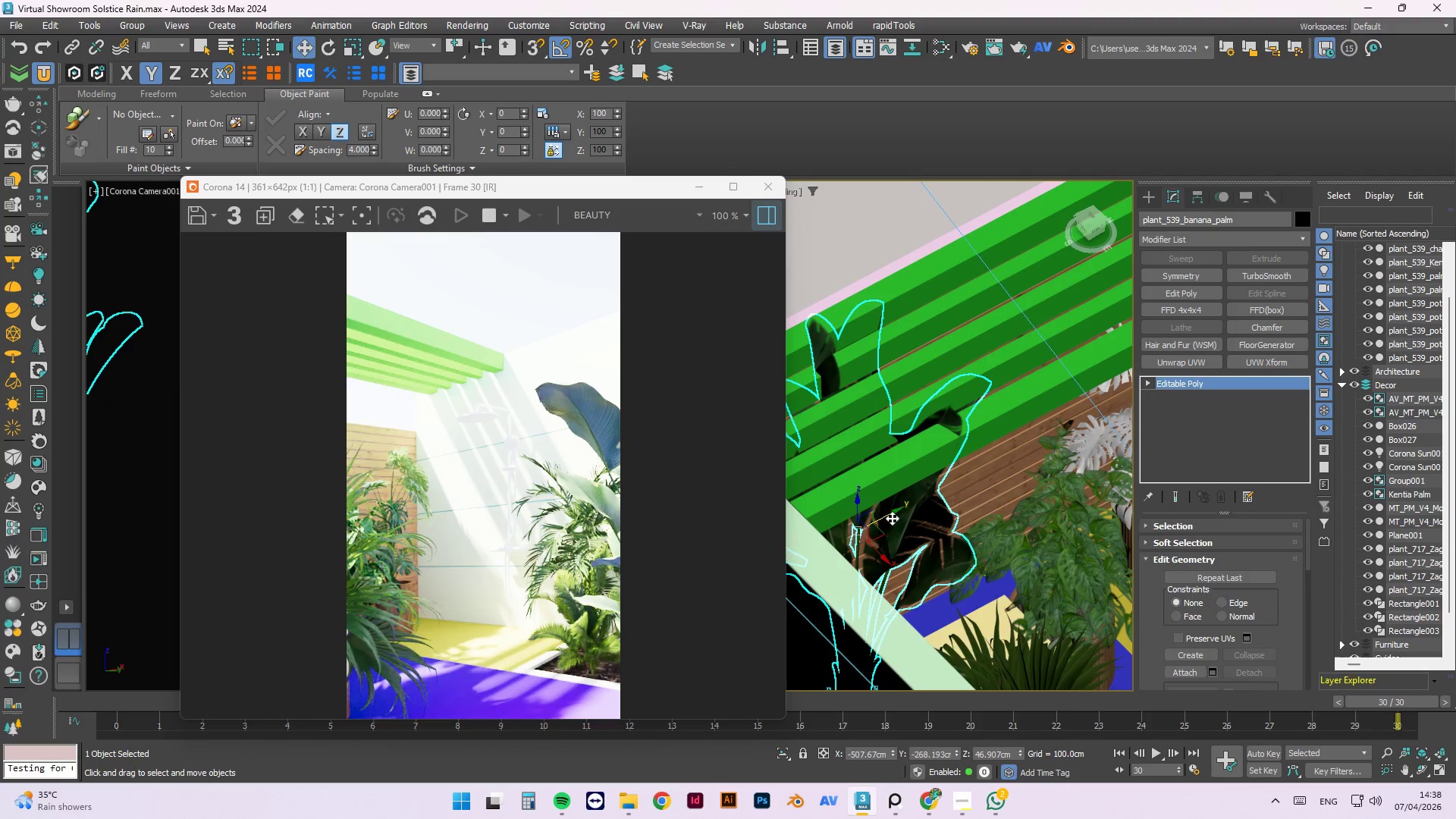 
scroll: coordinate [902, 492], scroll_direction: none, amount: 0.0
 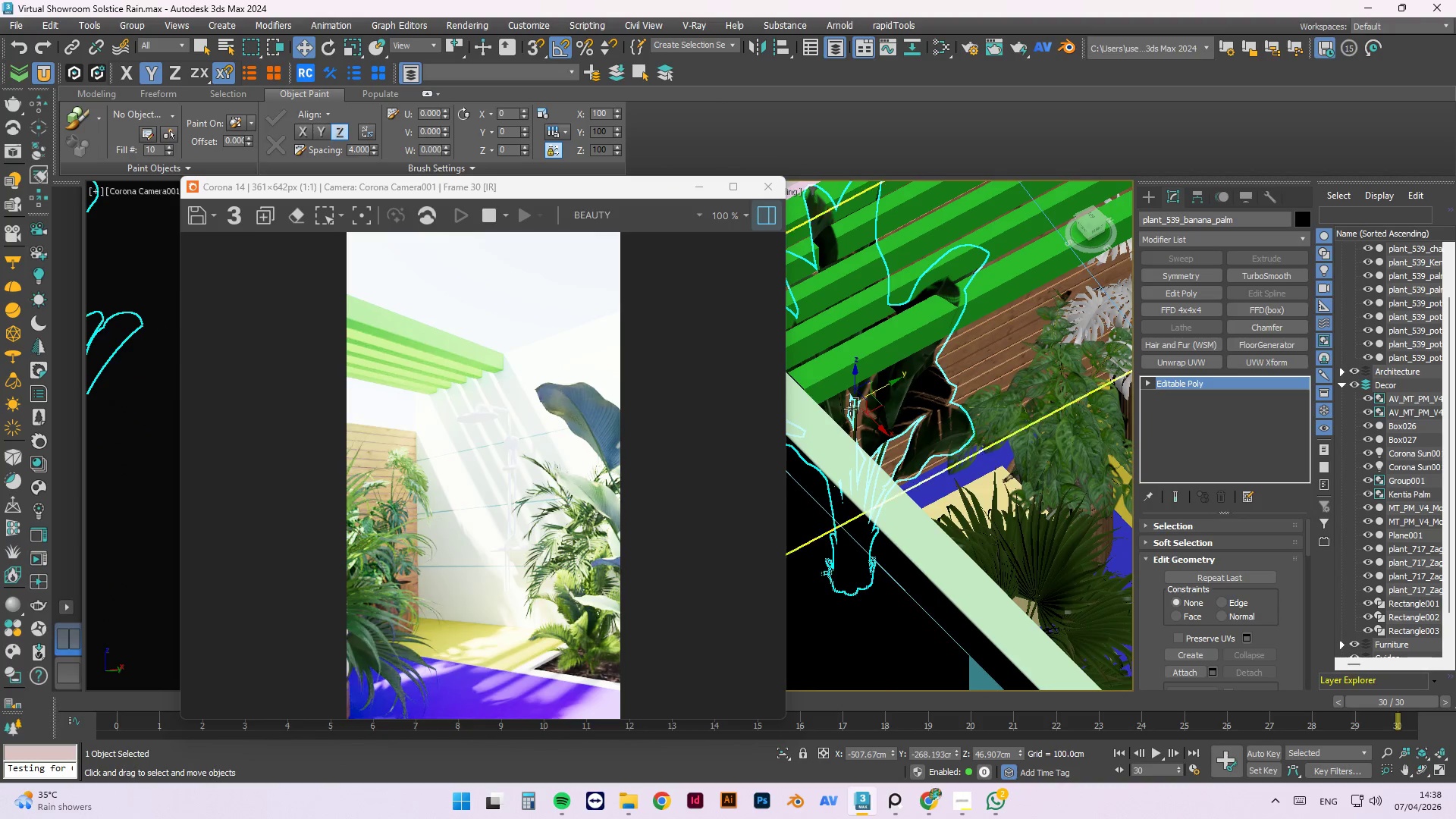 
left_click_drag(start_coordinate=[856, 381], to_coordinate=[858, 450])
 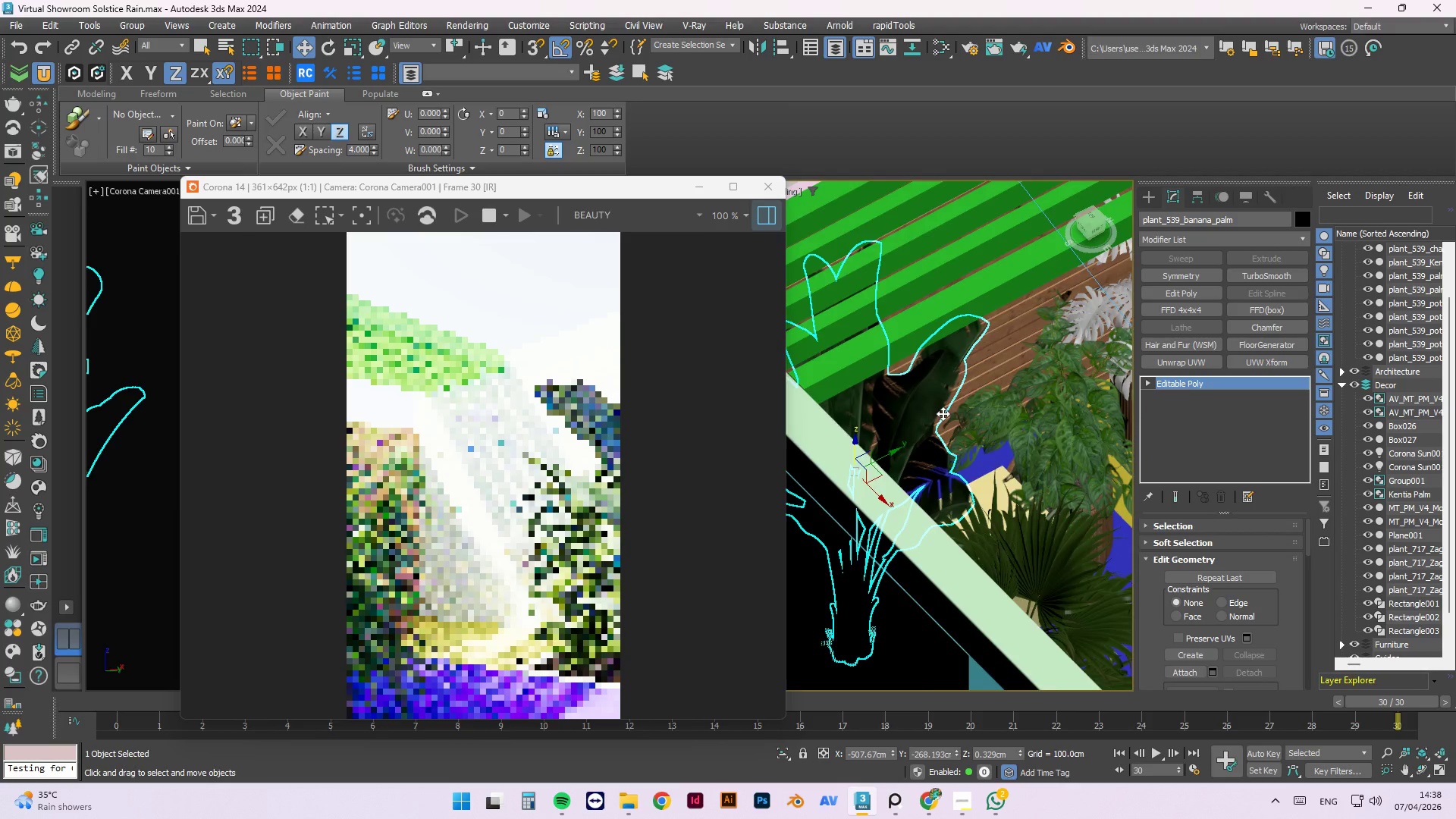 
scroll: coordinate [943, 413], scroll_direction: down, amount: 2.0
 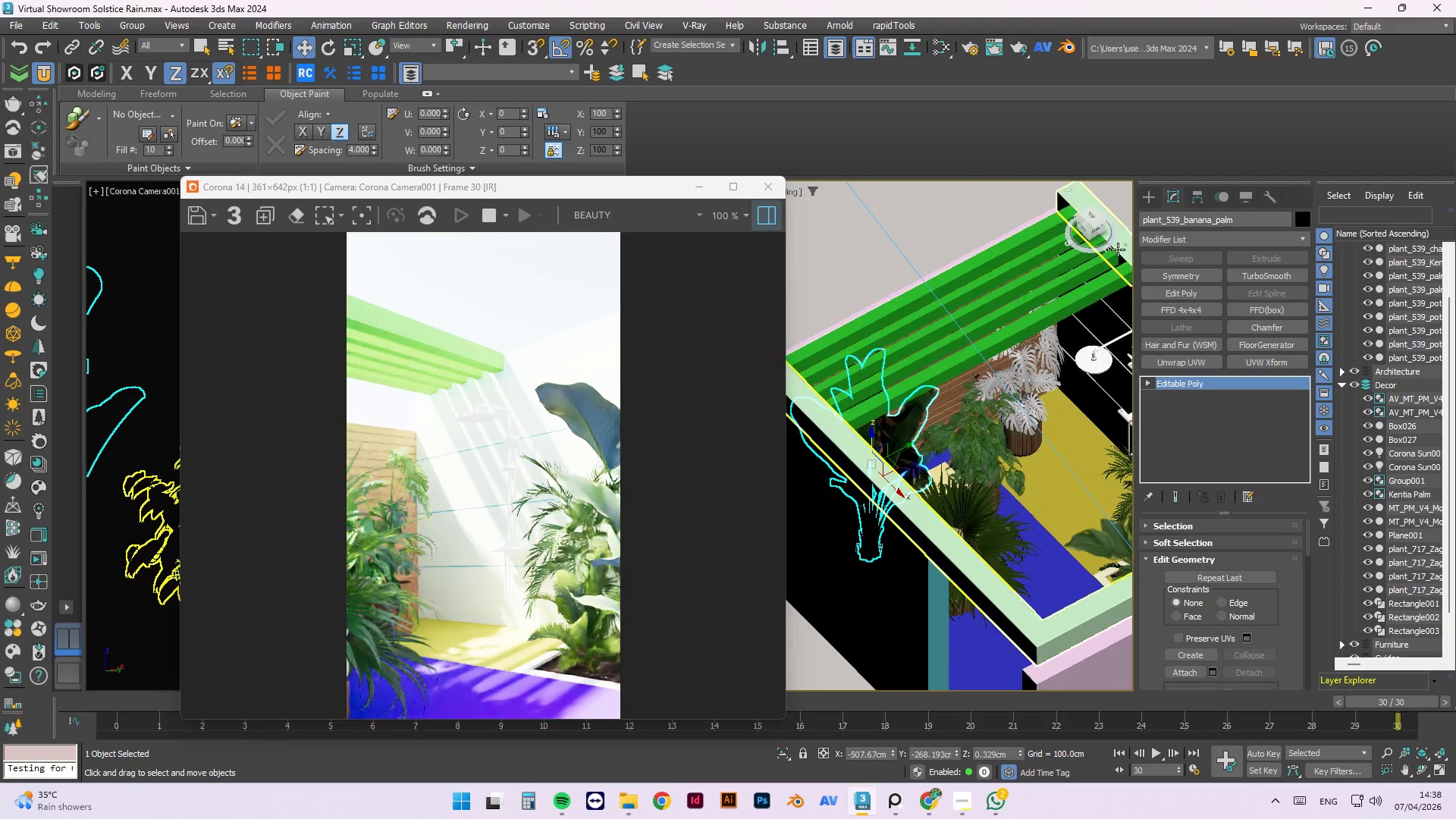 
left_click_drag(start_coordinate=[1098, 226], to_coordinate=[619, 214])
 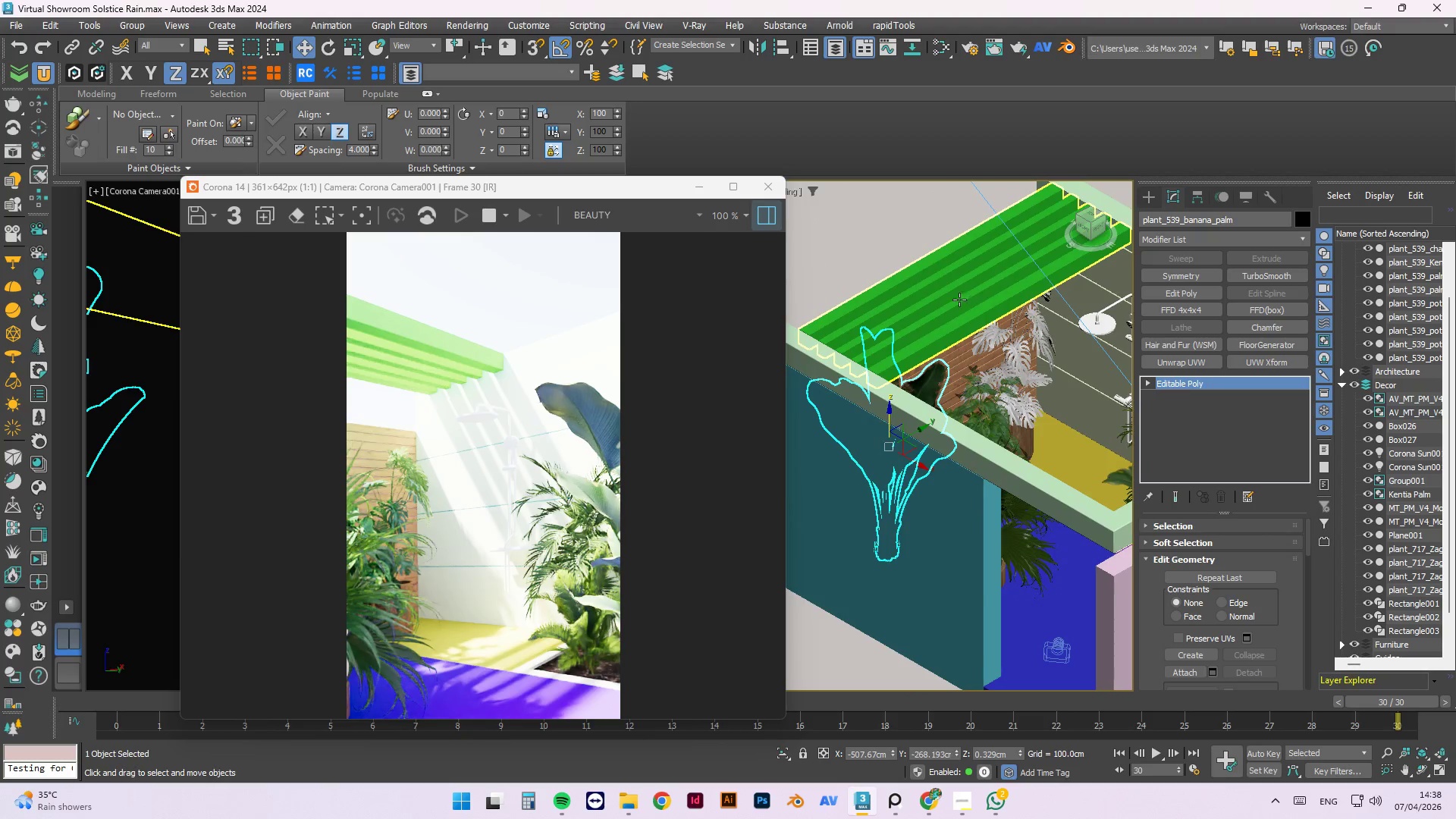 
left_click([957, 299])
 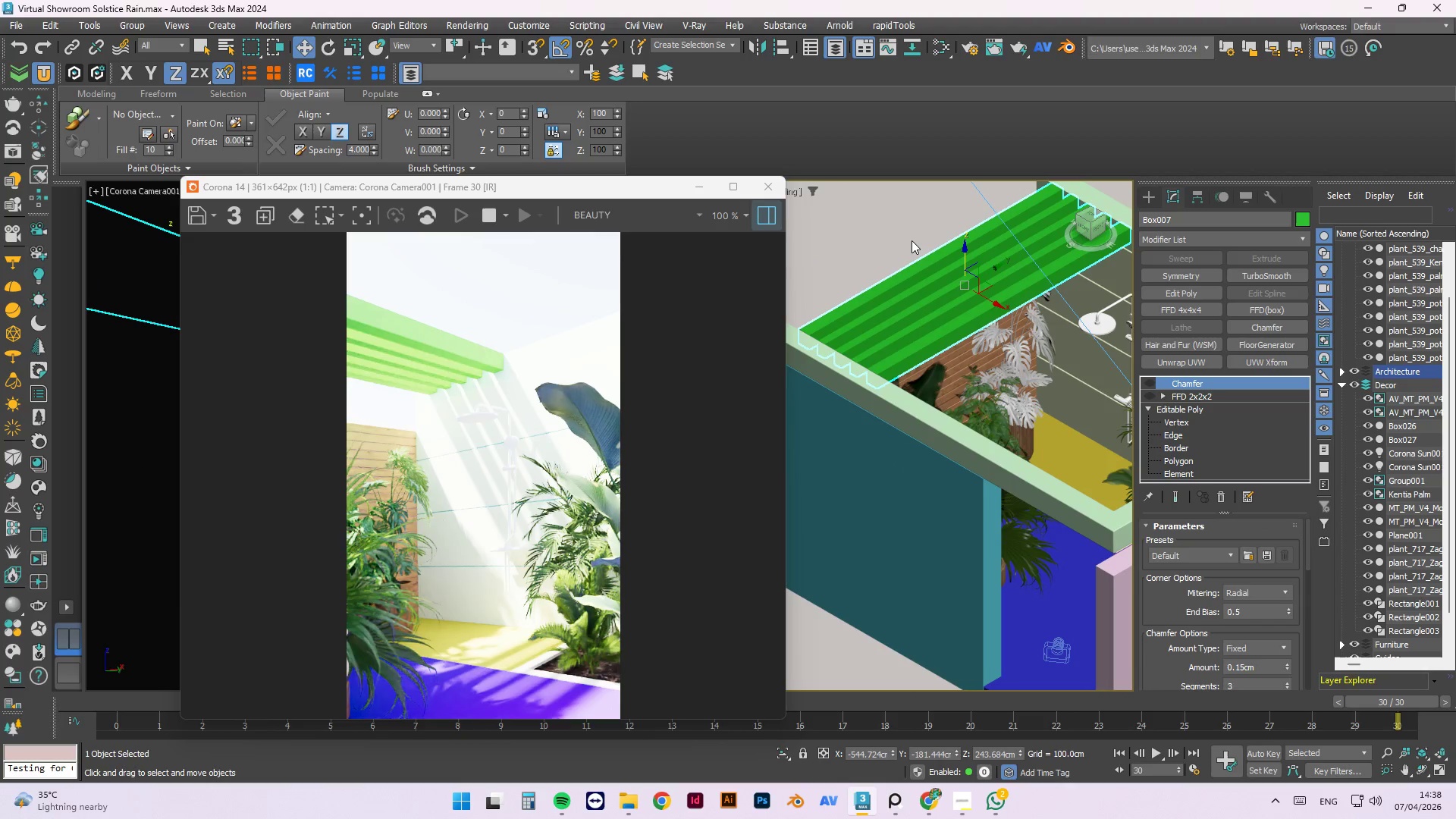 
key(M)
 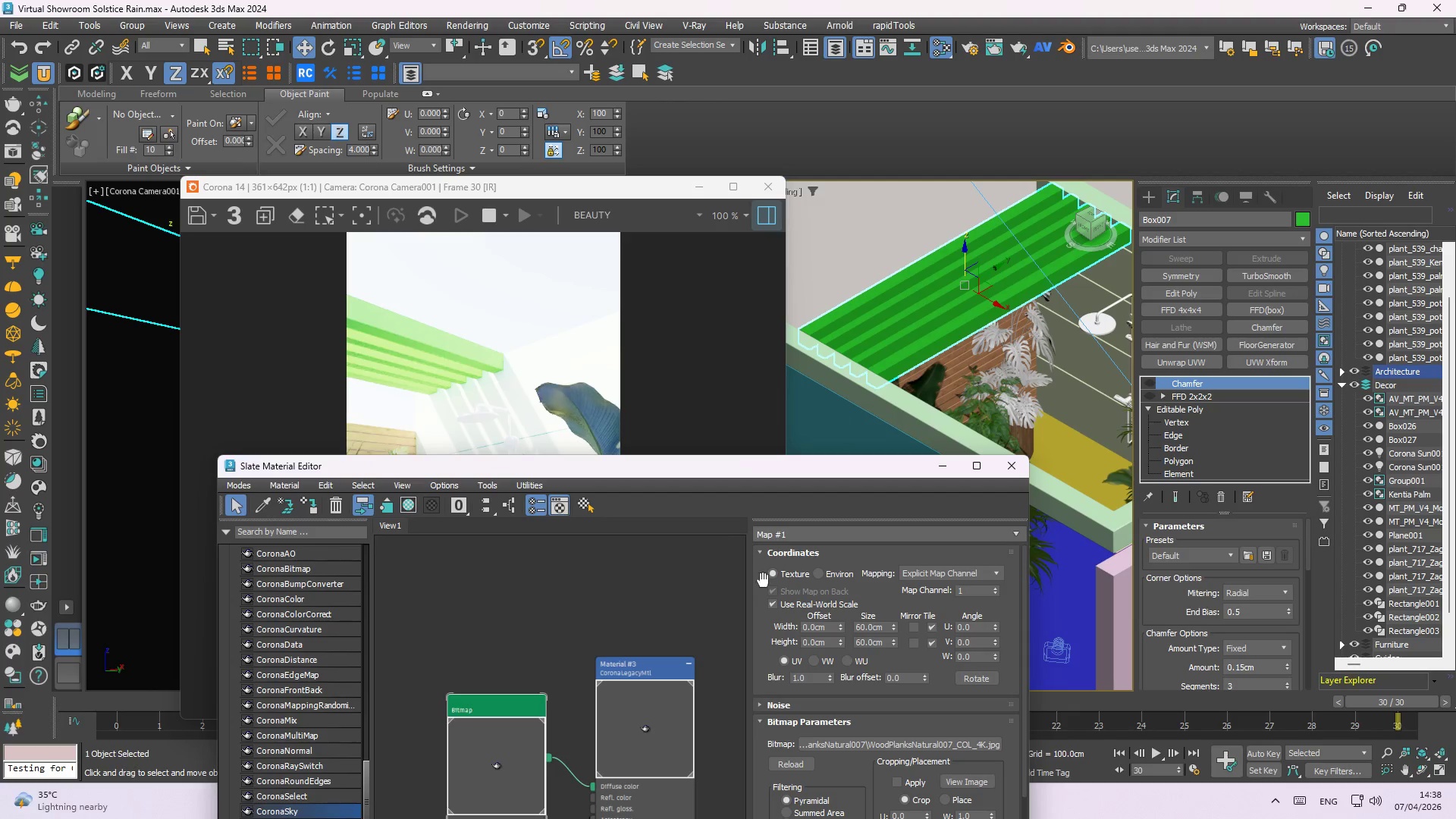 
right_click([674, 731])
 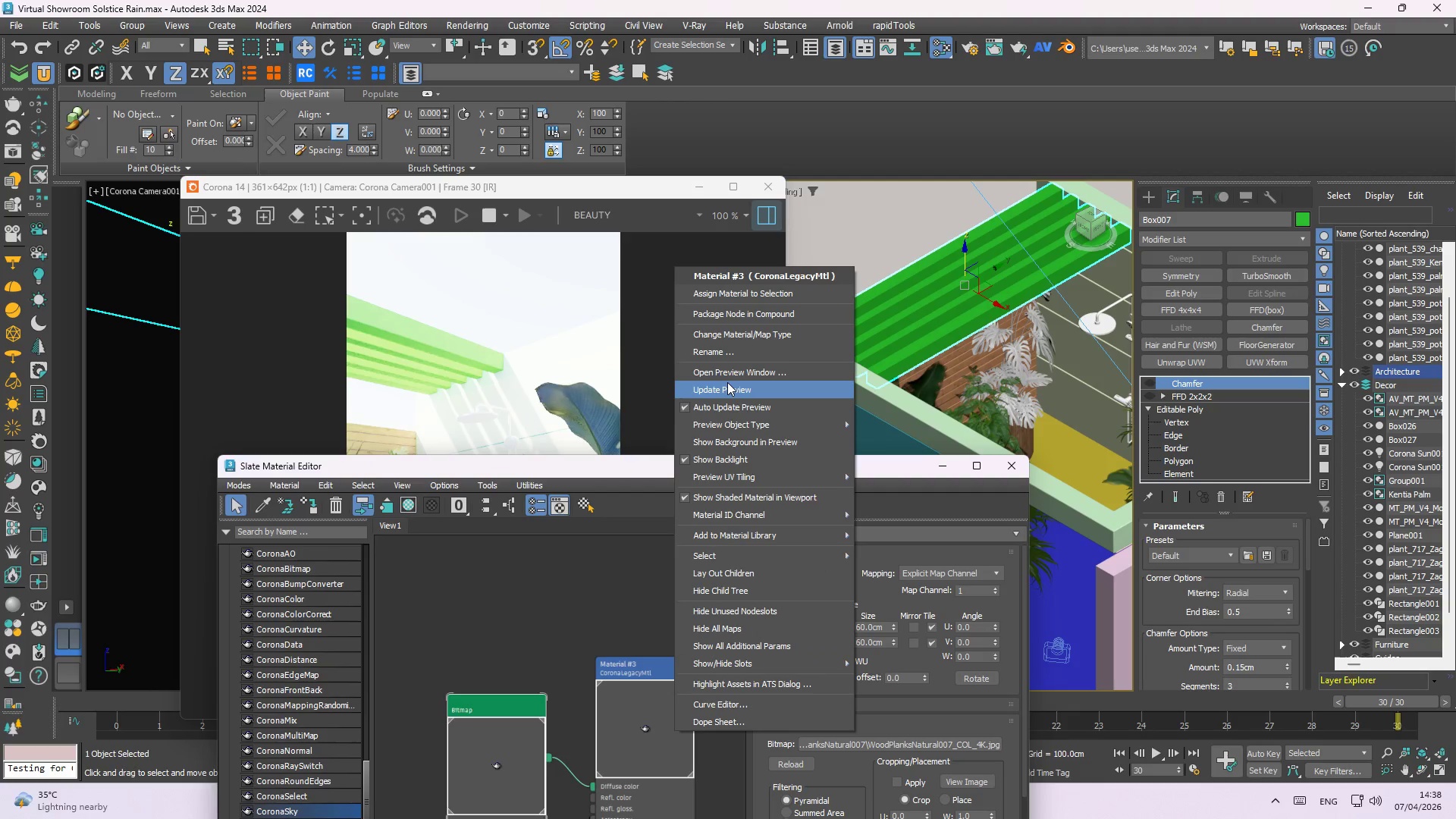 
left_click([727, 382])
 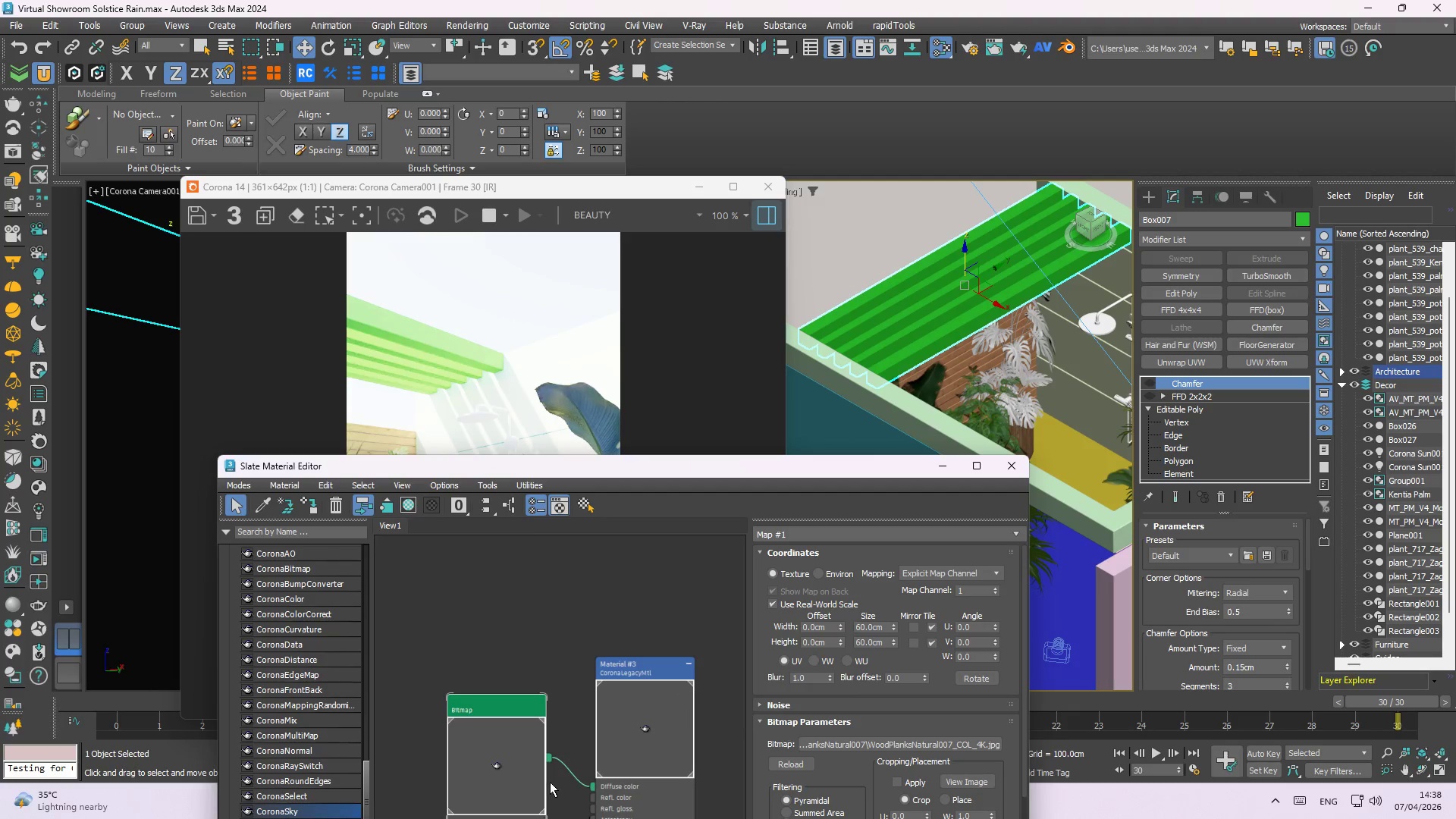 
right_click([542, 760])
 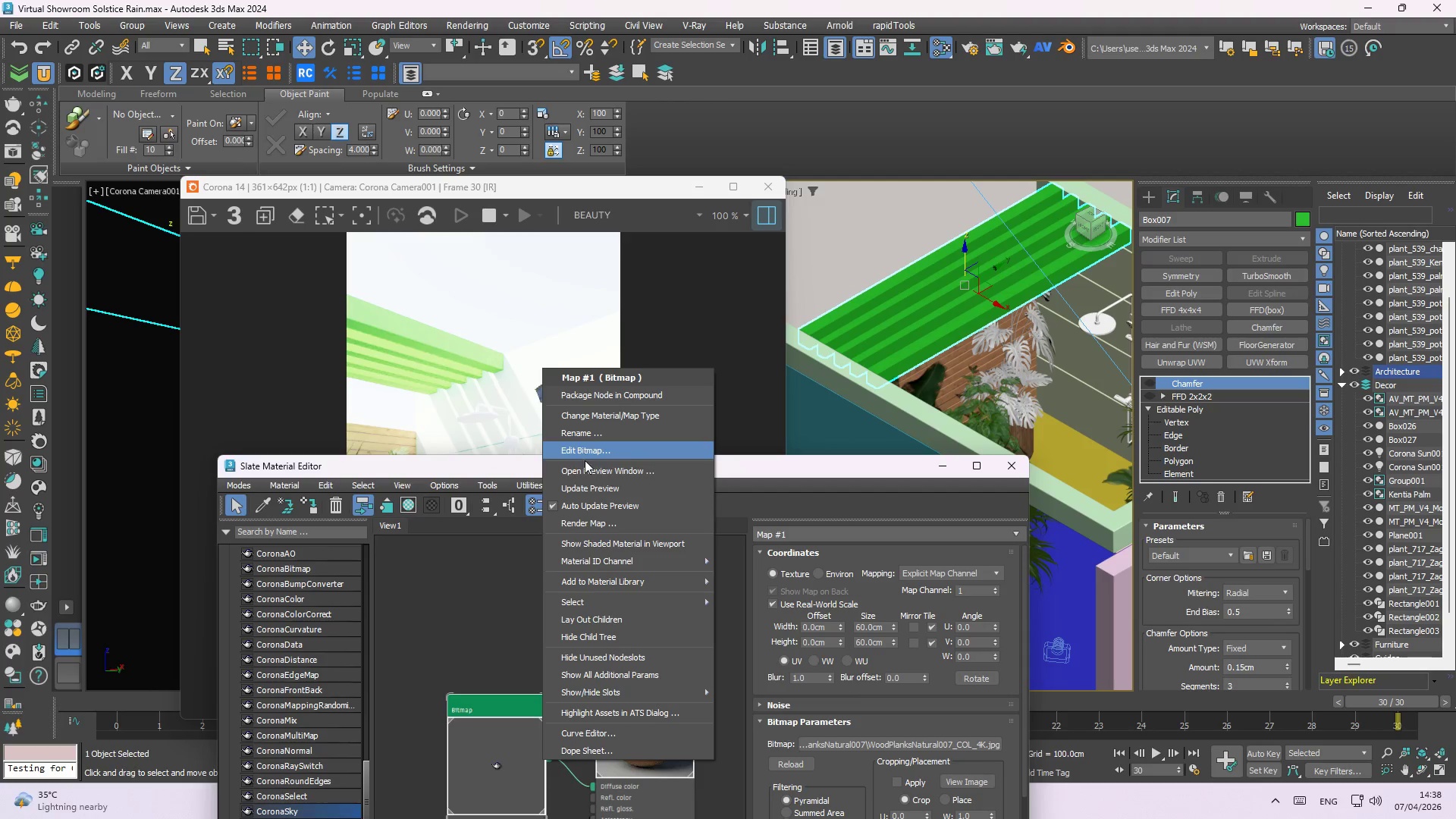 
left_click([588, 488])
 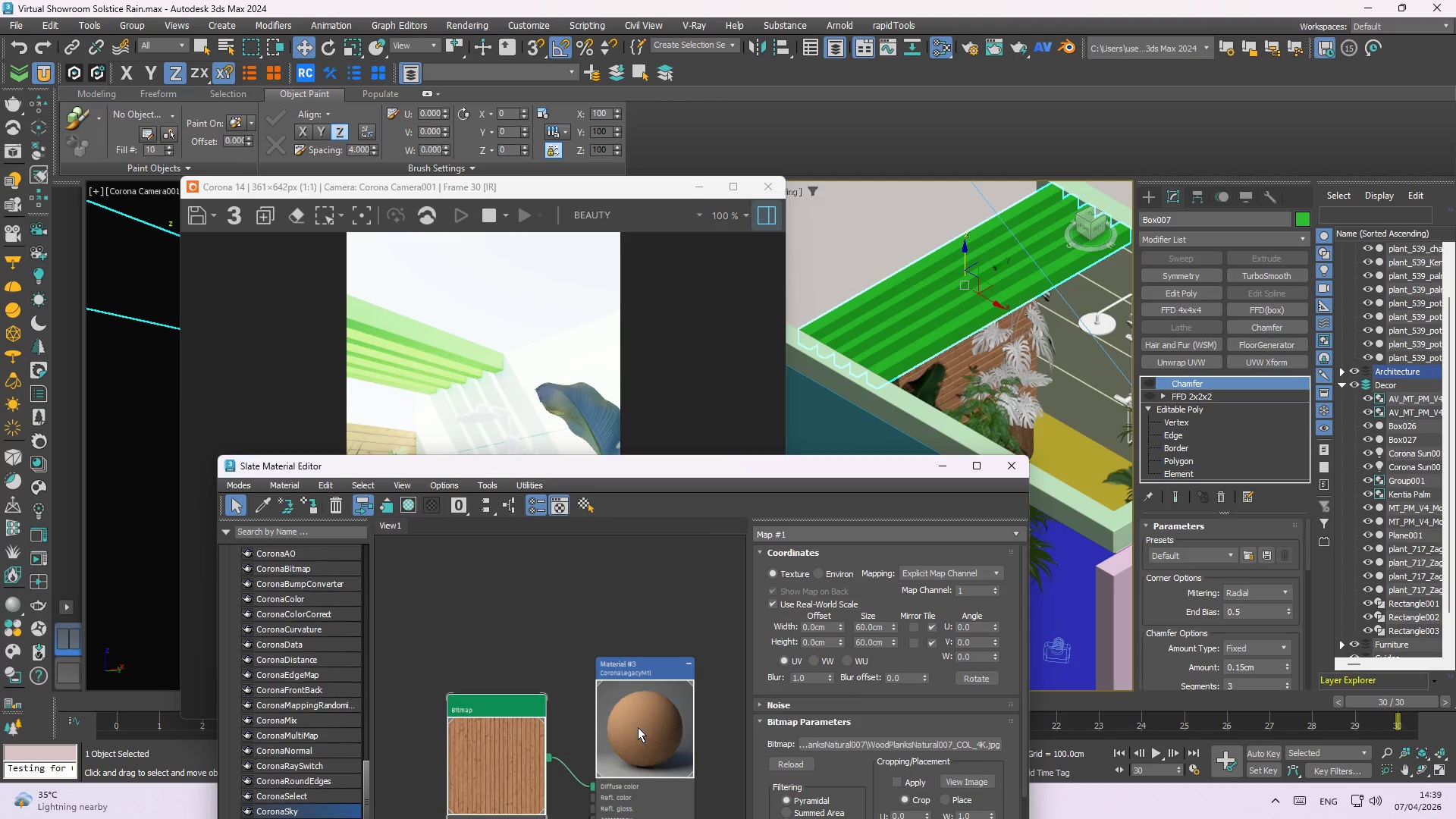 
right_click([639, 724])
 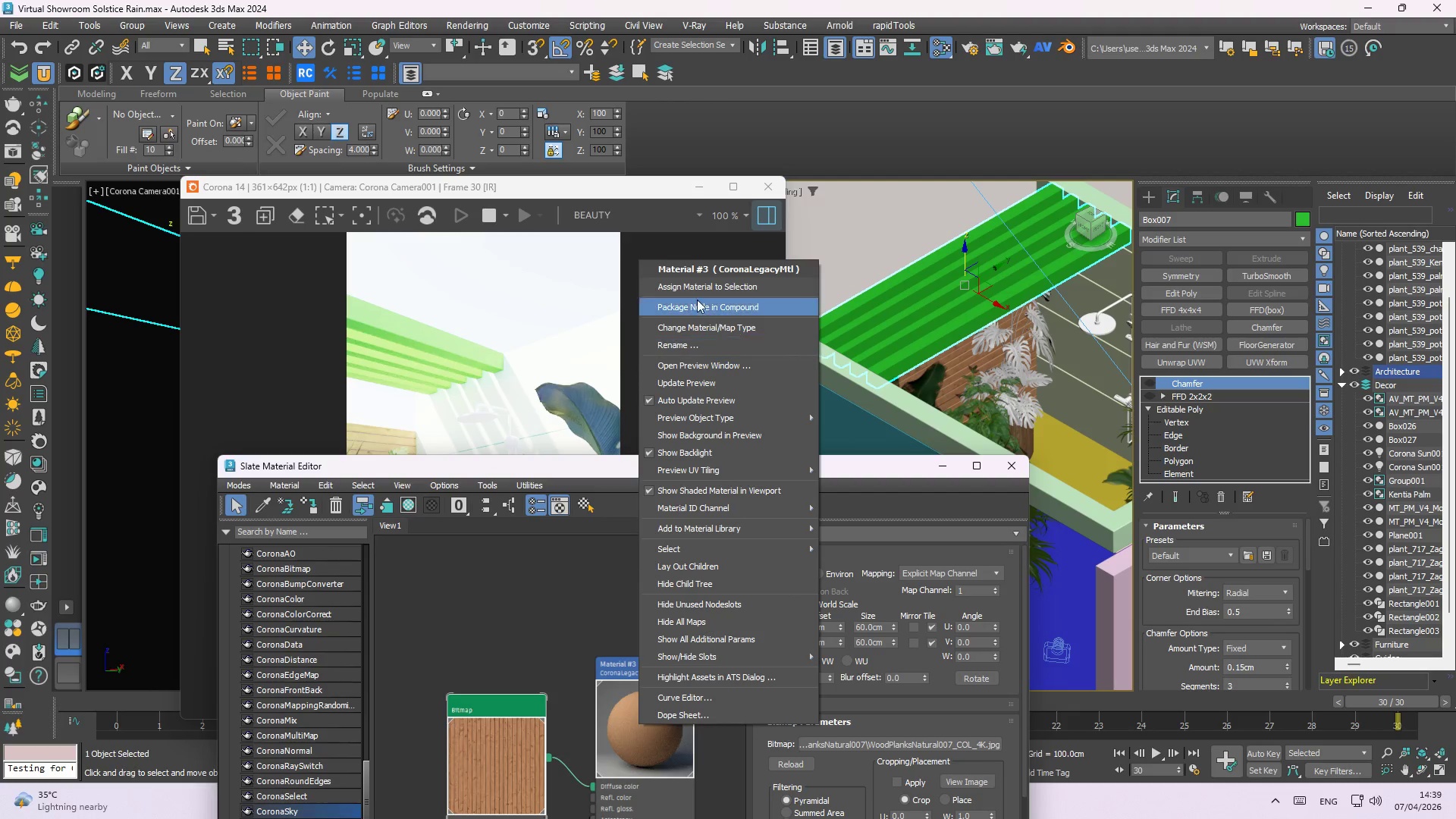 
left_click([696, 287])
 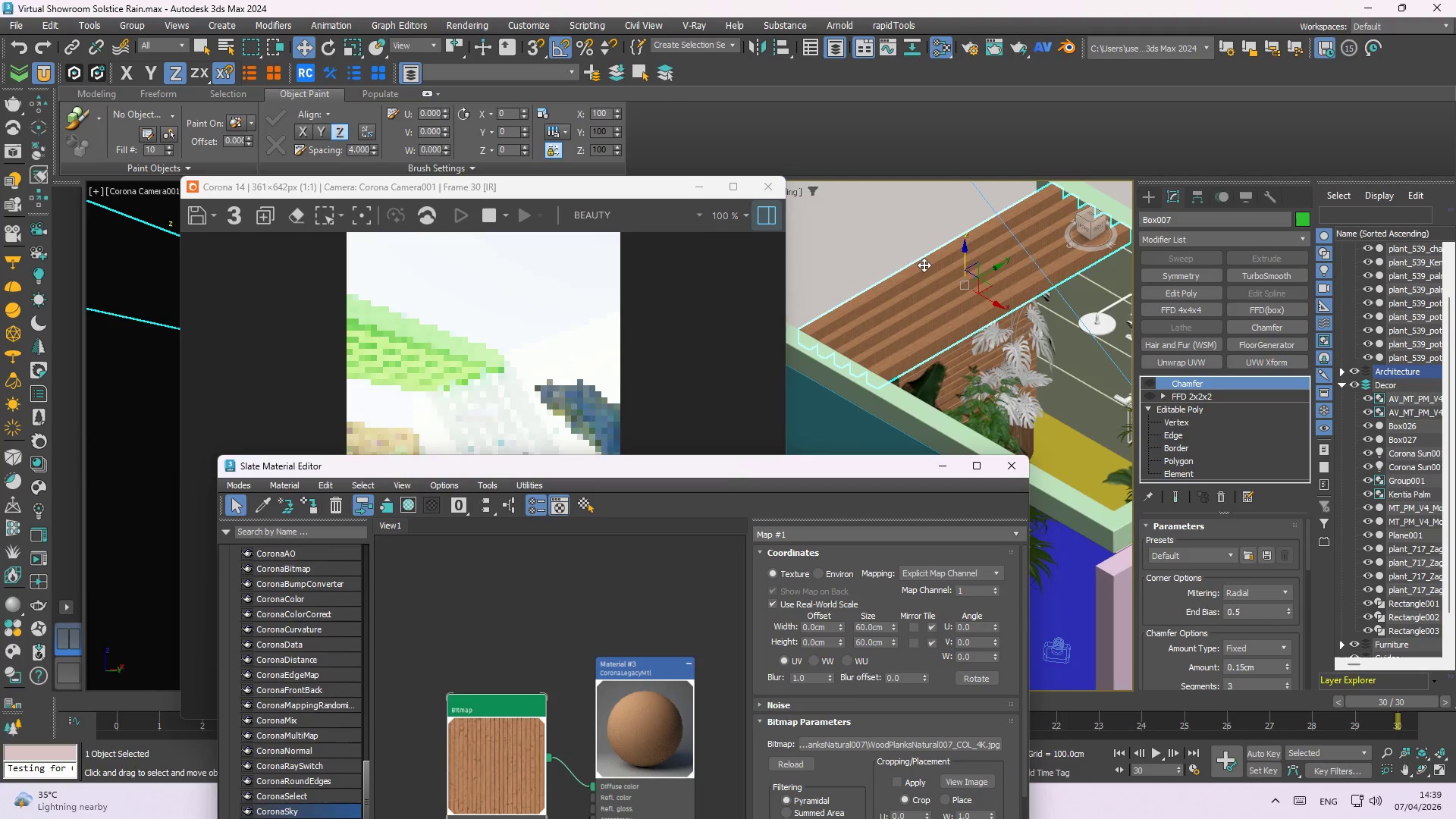 
scroll: coordinate [927, 369], scroll_direction: up, amount: 4.0
 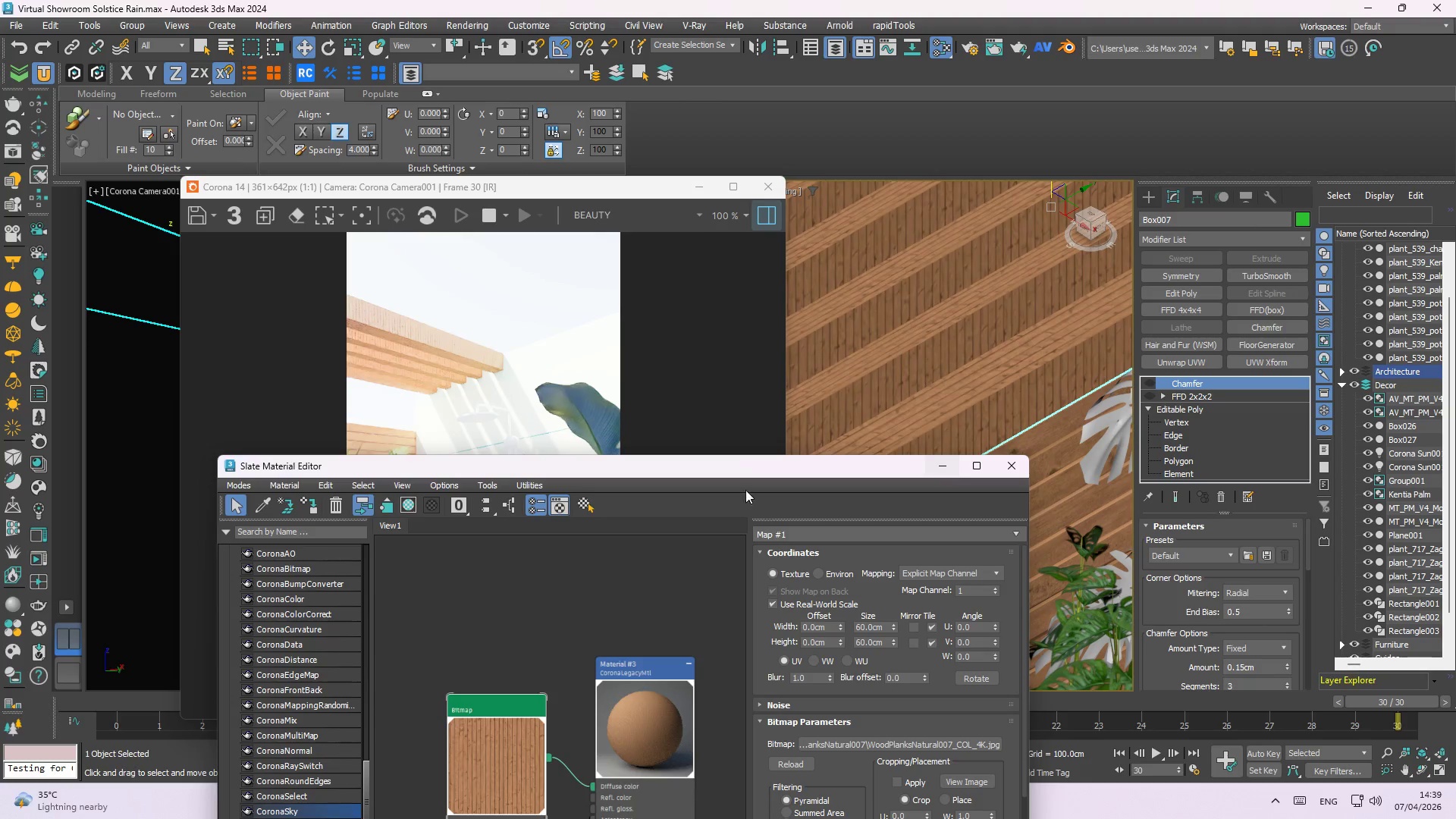 
left_click_drag(start_coordinate=[595, 461], to_coordinate=[655, 313])
 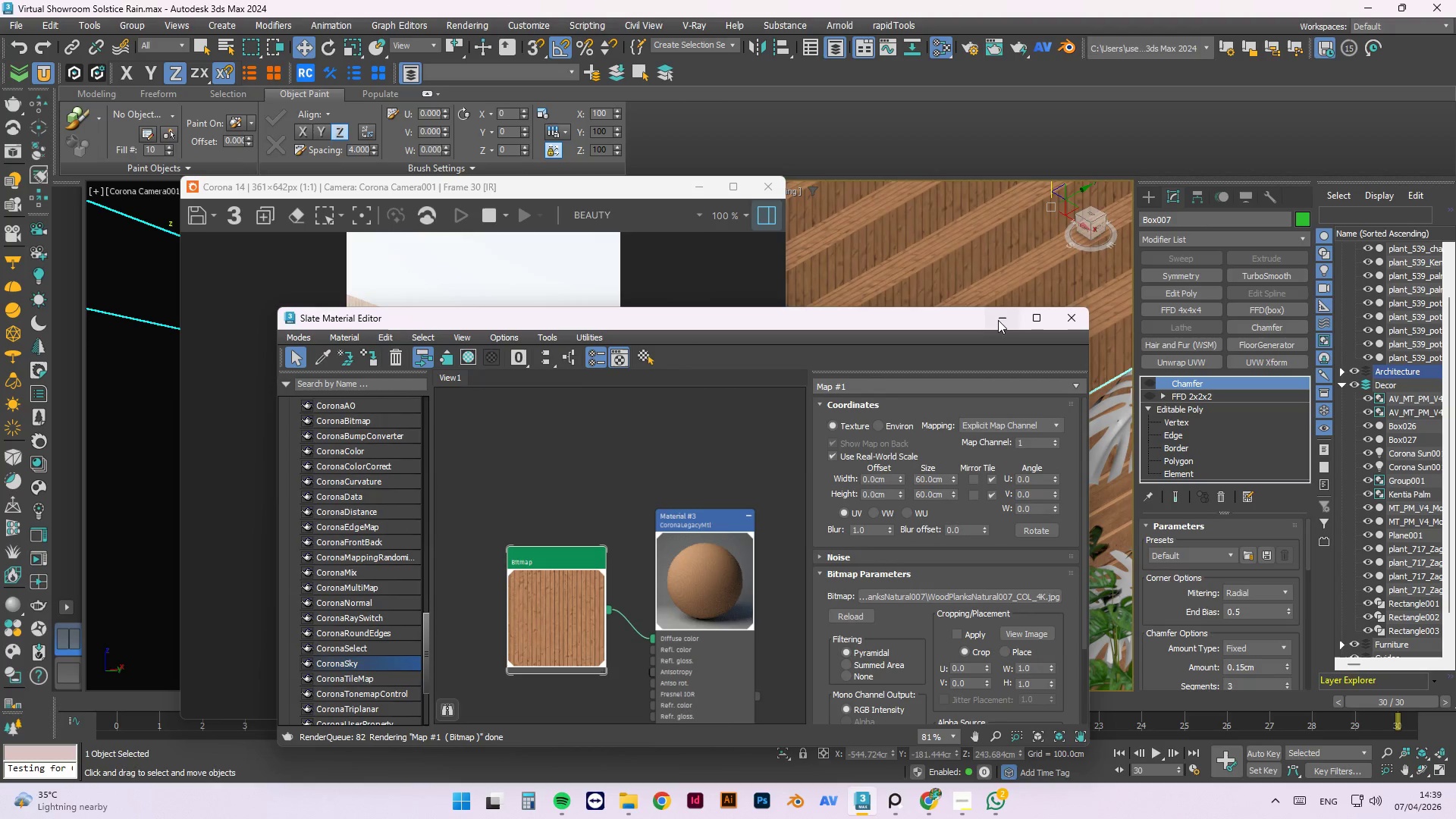 
left_click([999, 320])
 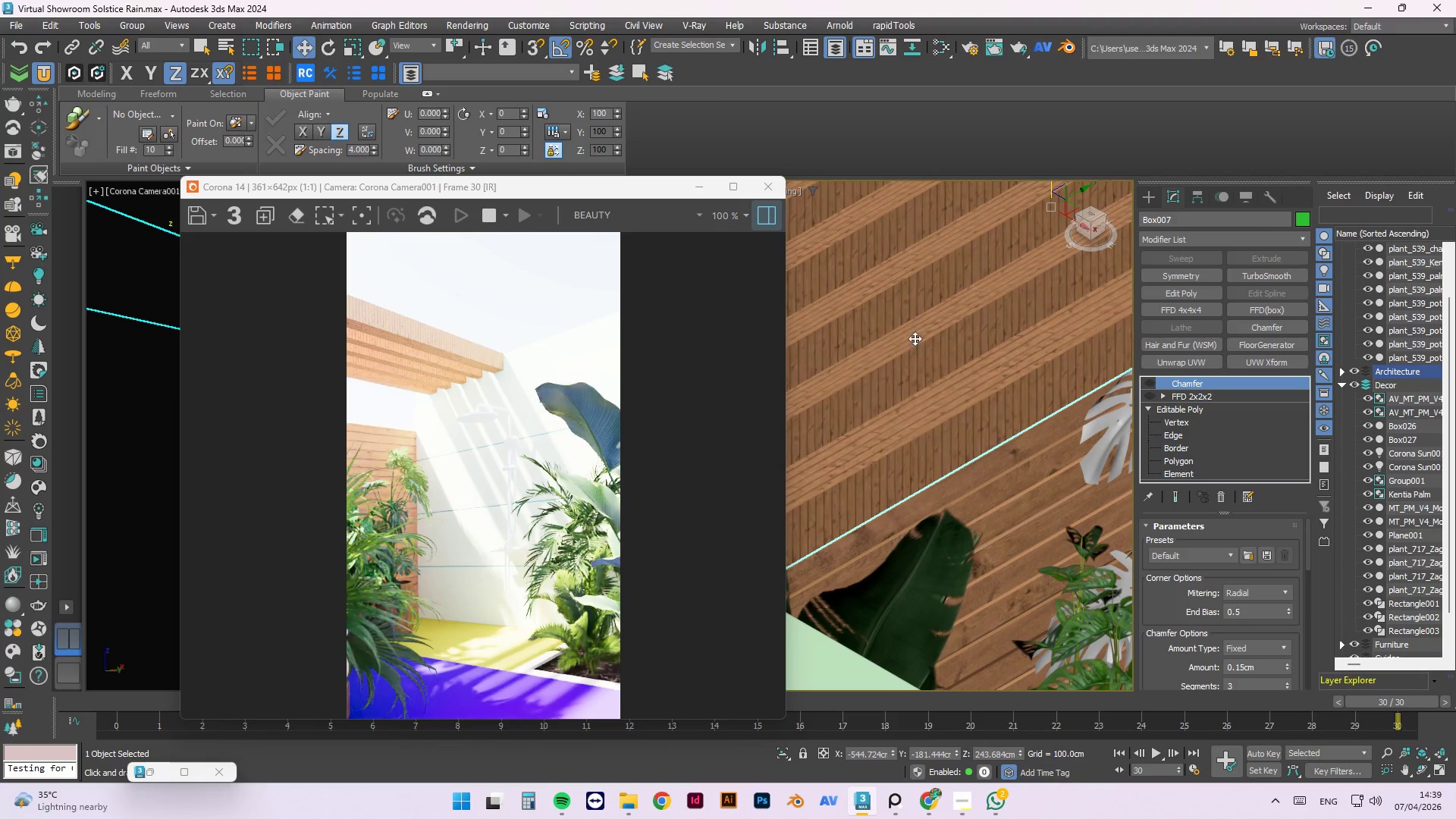 
scroll: coordinate [944, 340], scroll_direction: down, amount: 1.0
 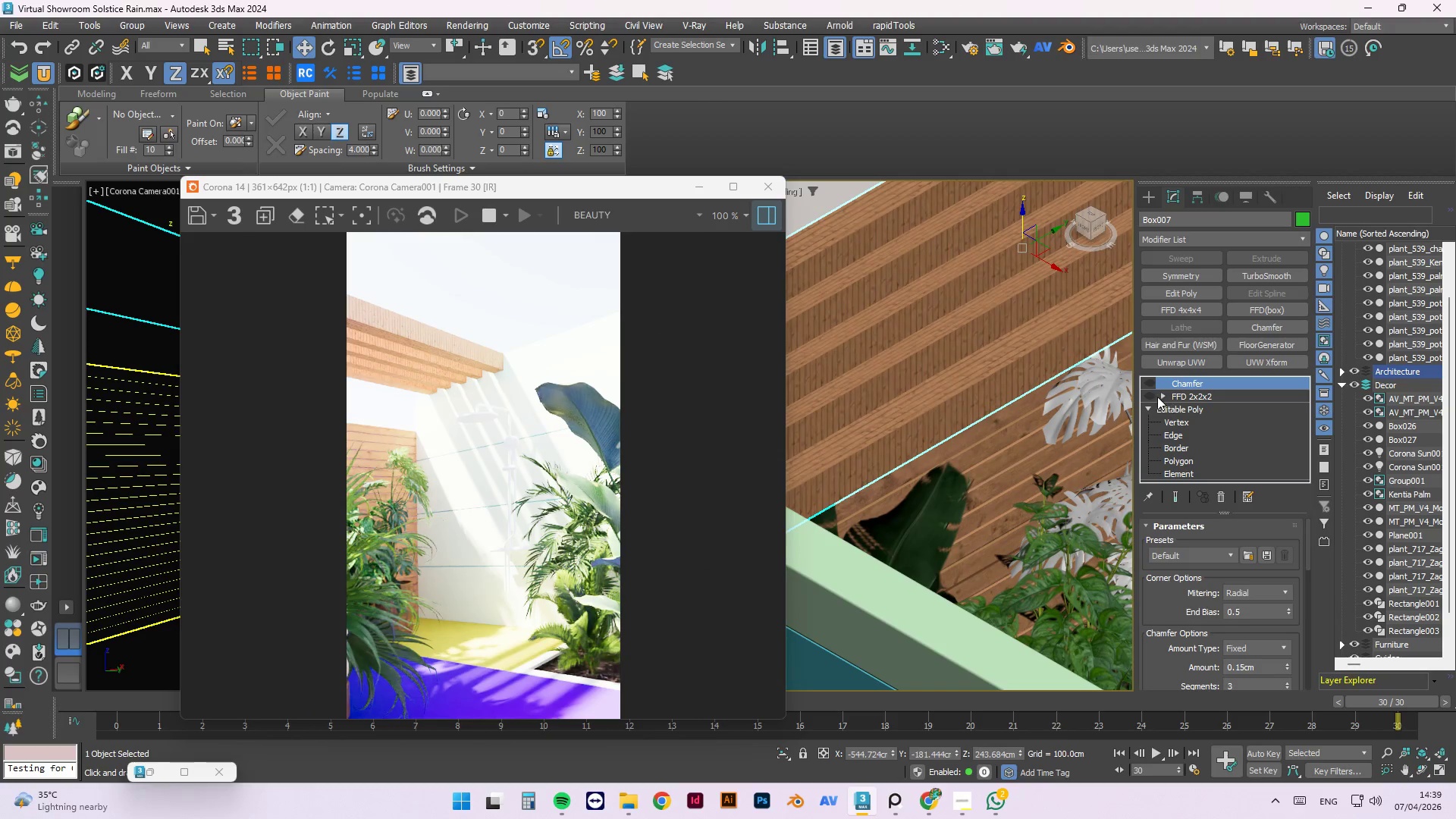 
left_click([1149, 397])
 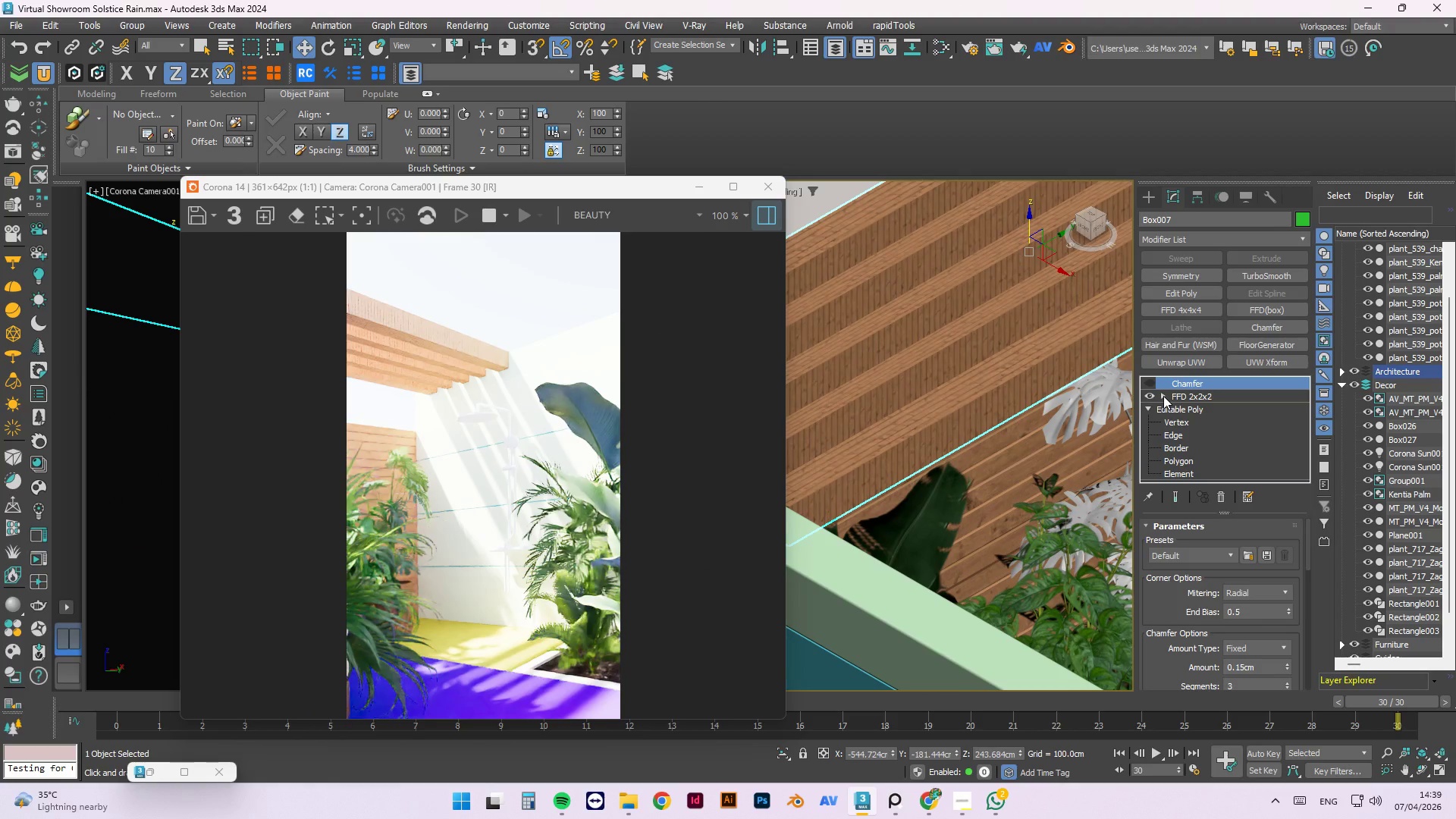 
left_click([1148, 385])
 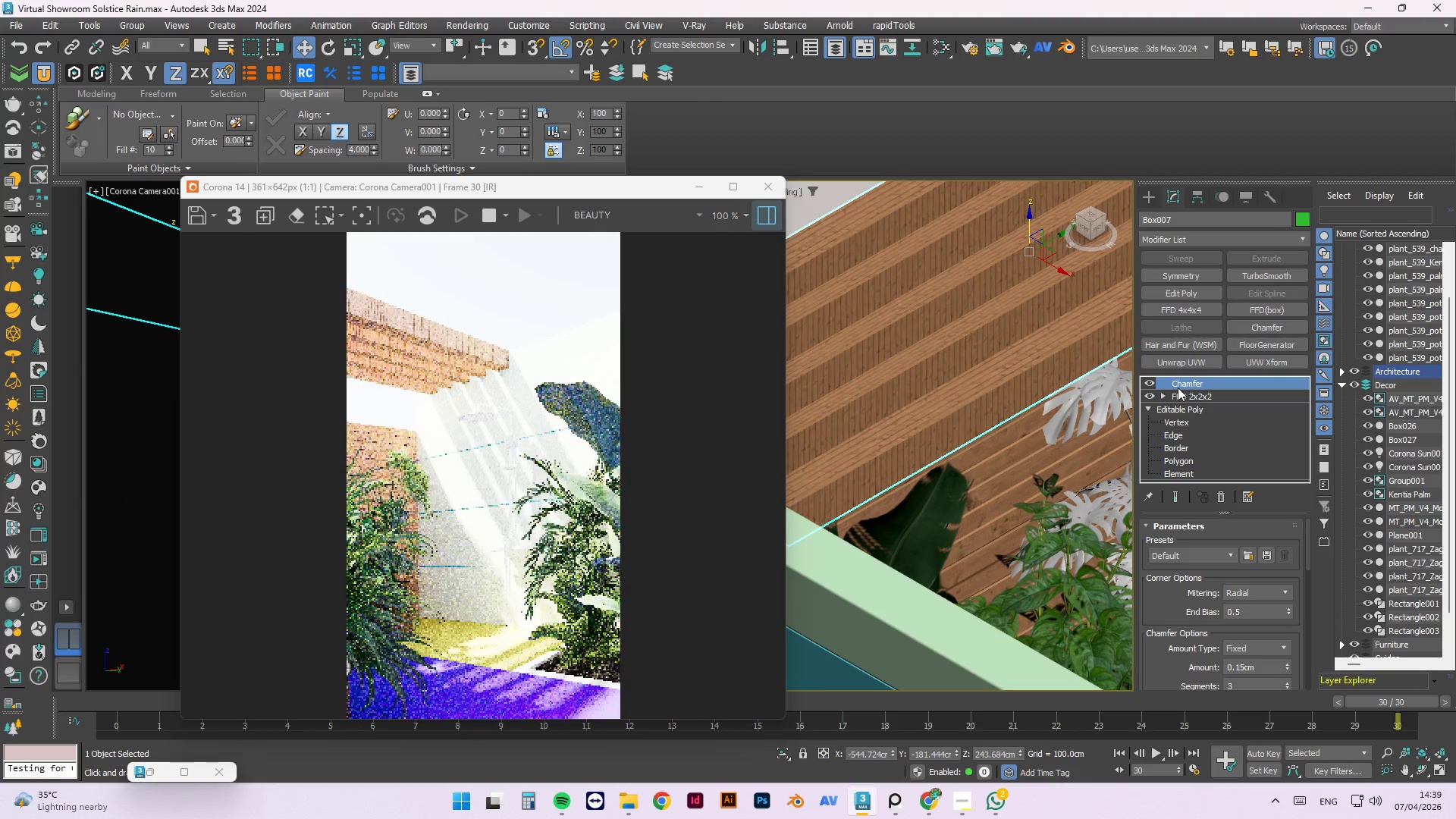 
left_click([1178, 388])
 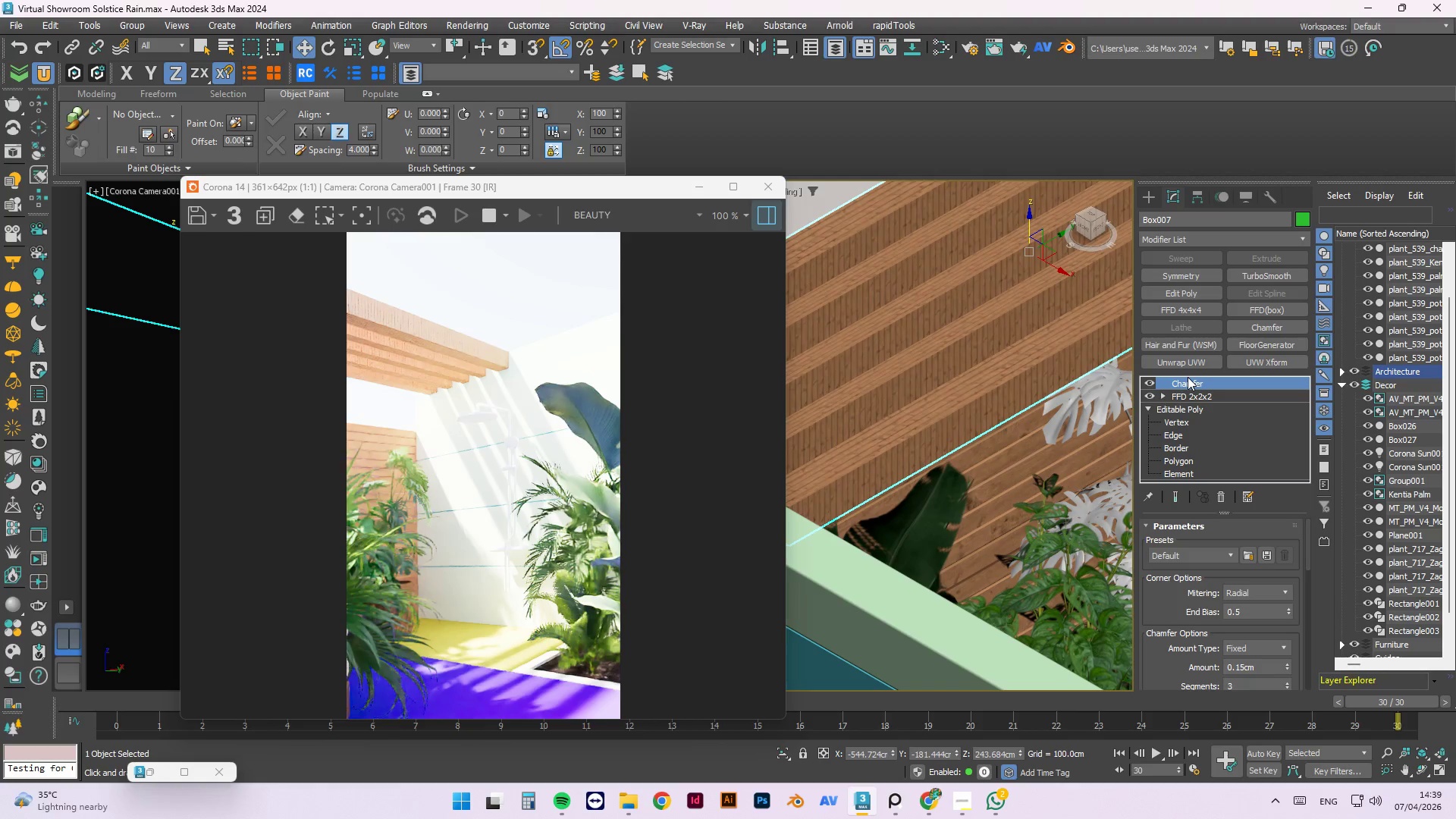 
left_click([1189, 362])
 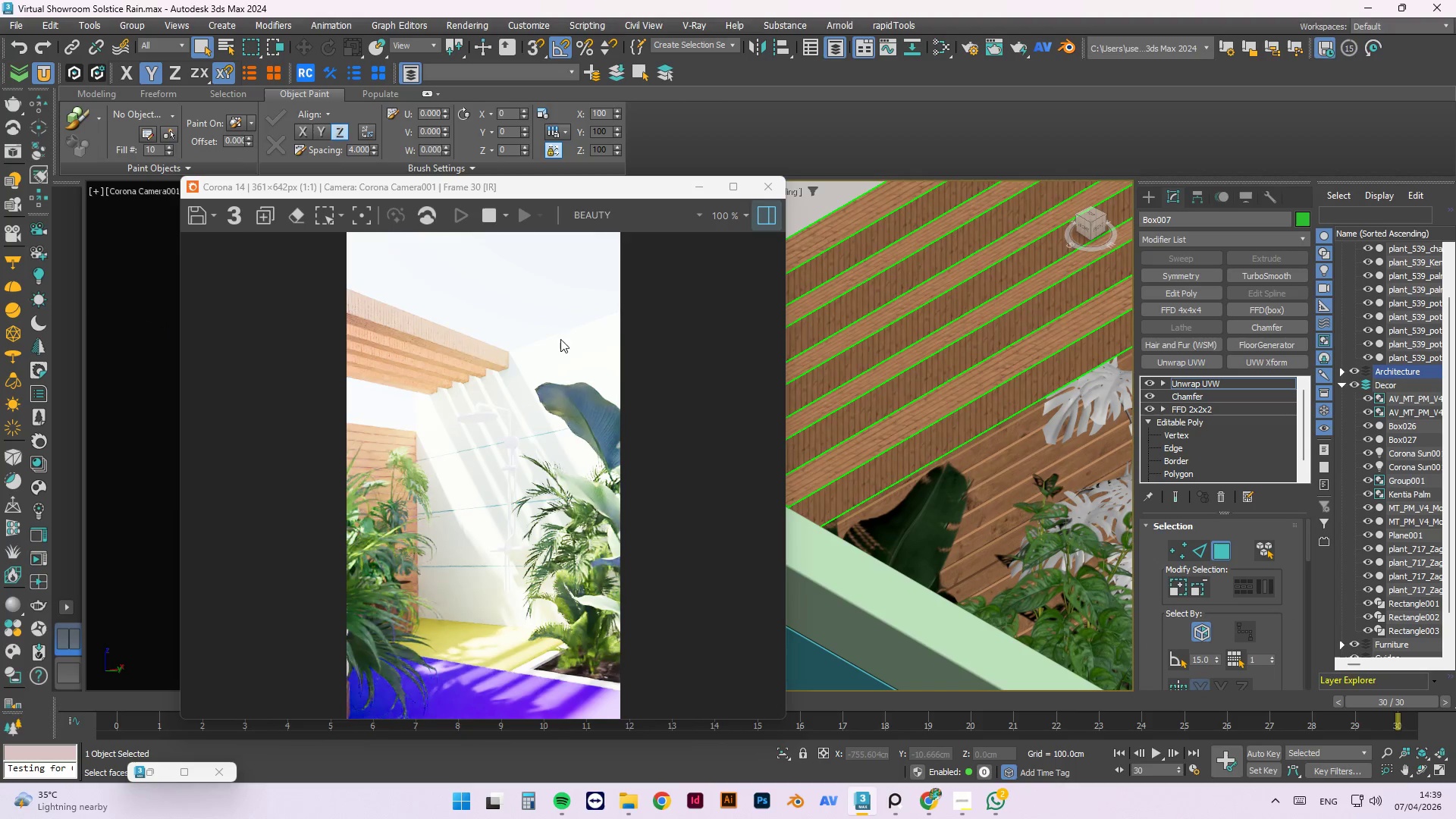 
mouse_move([726, 215])
 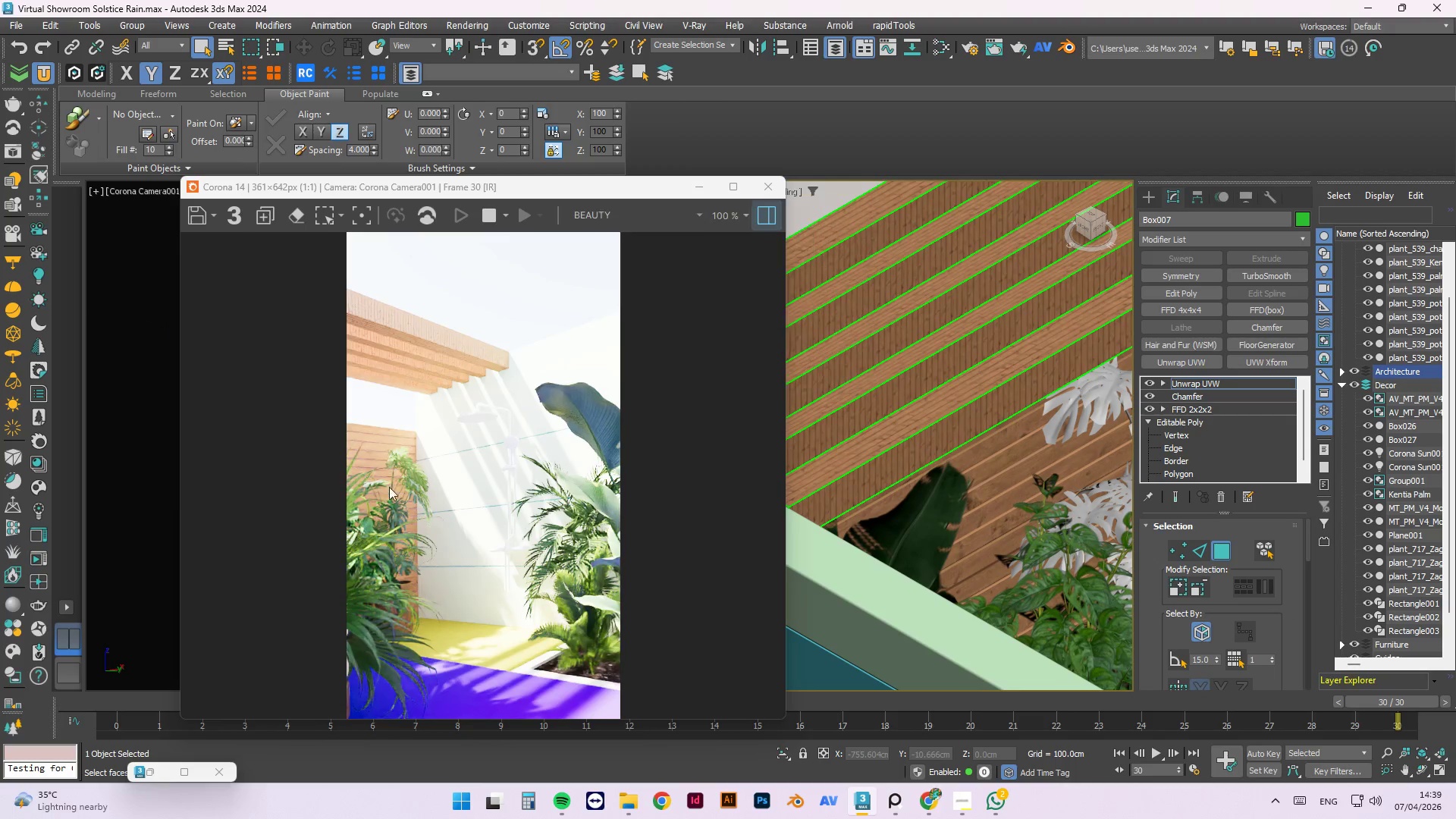 
scroll: coordinate [382, 459], scroll_direction: up, amount: 2.0
 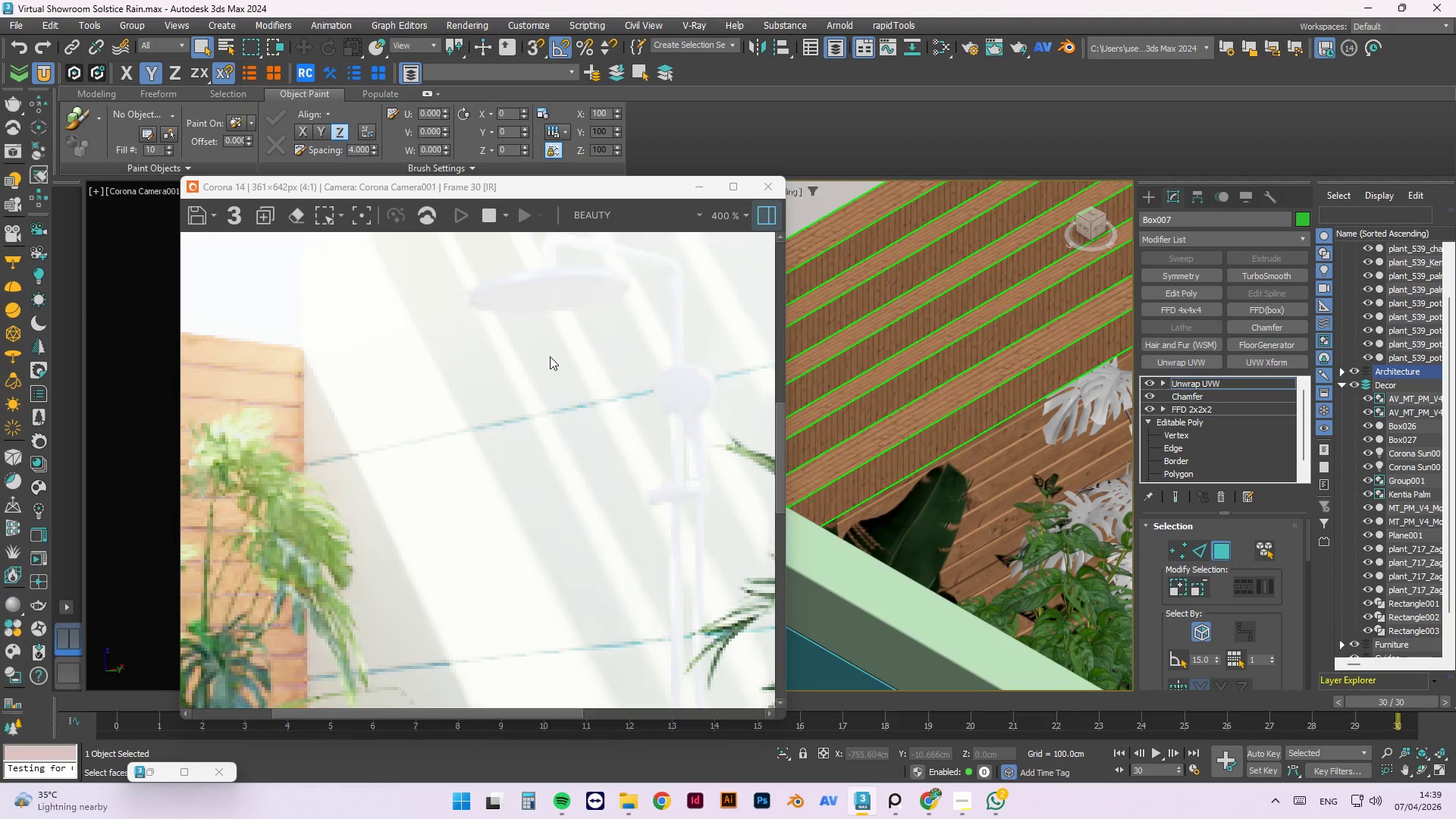 
scroll: coordinate [549, 441], scroll_direction: down, amount: 2.0
 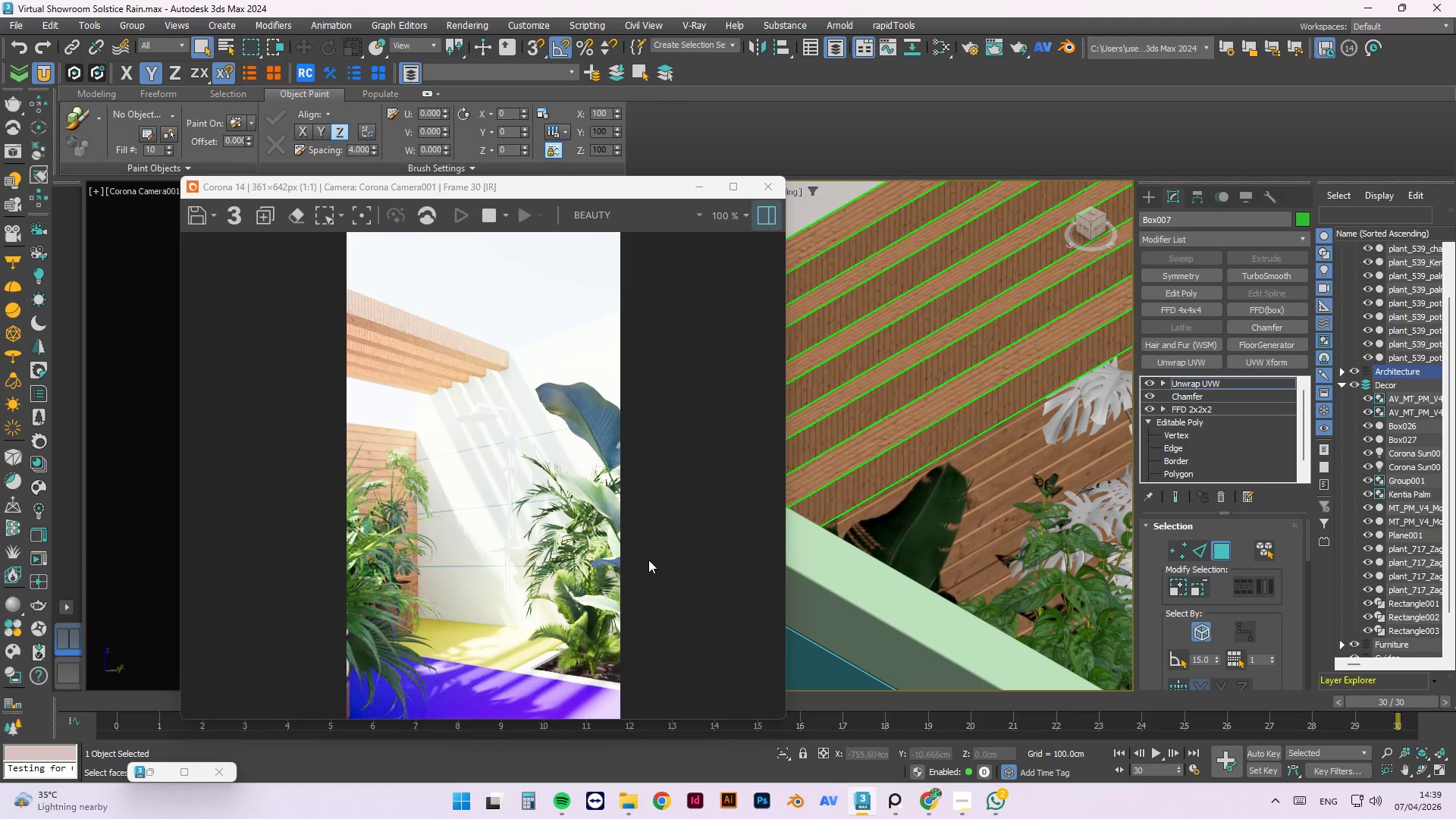 
wait(6.1)
 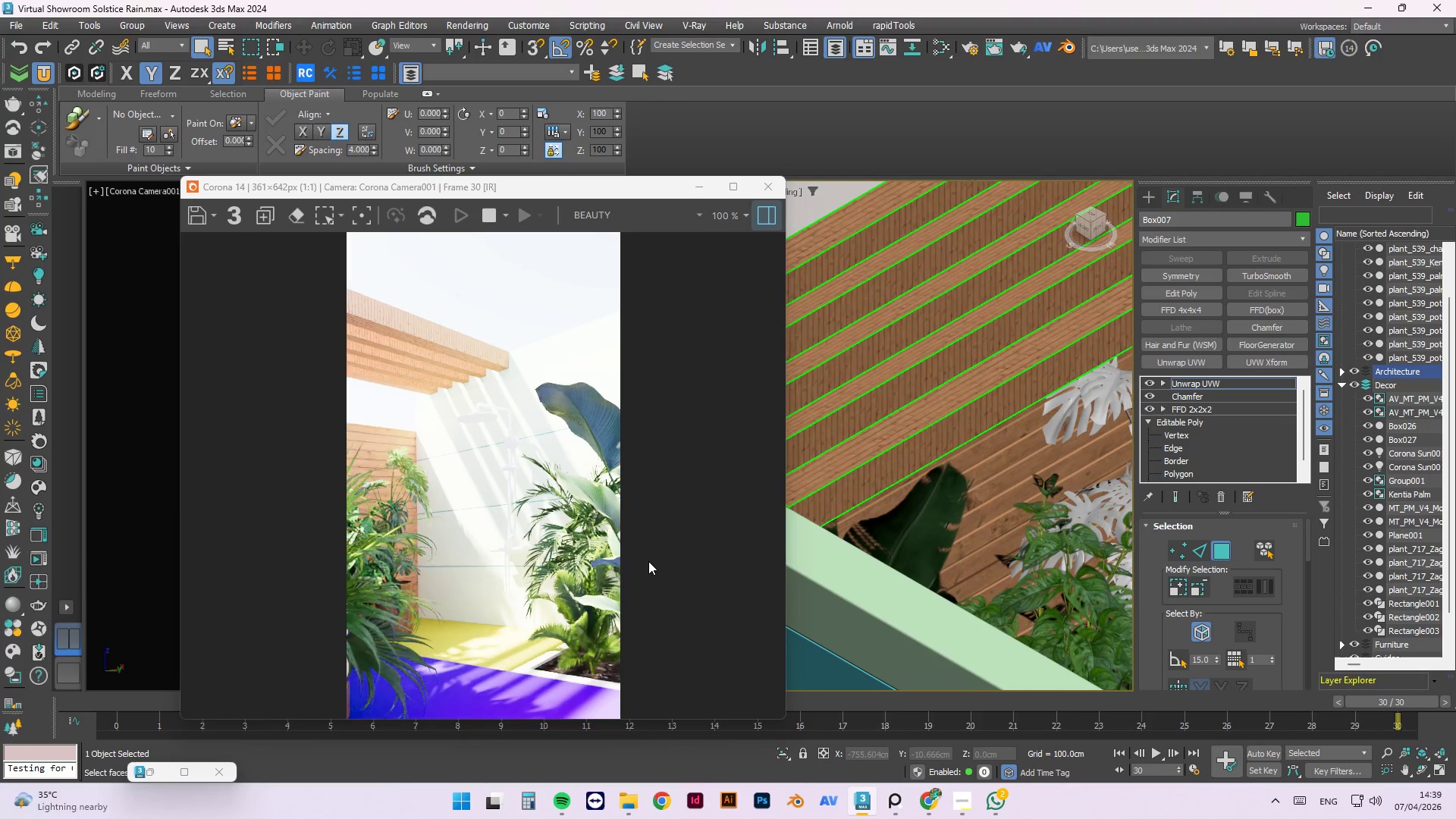 
left_click([764, 184])
 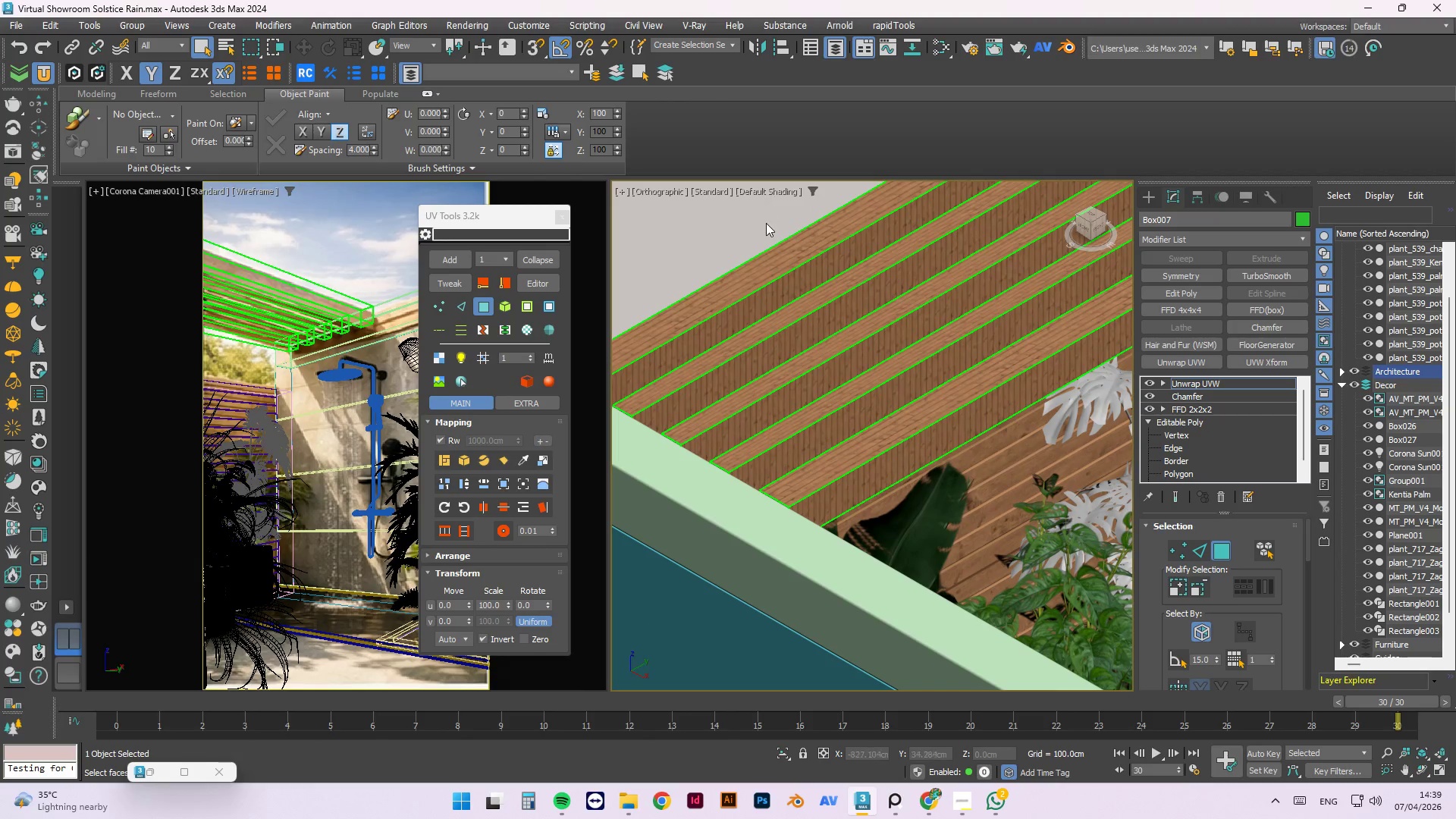 
left_click([766, 223])
 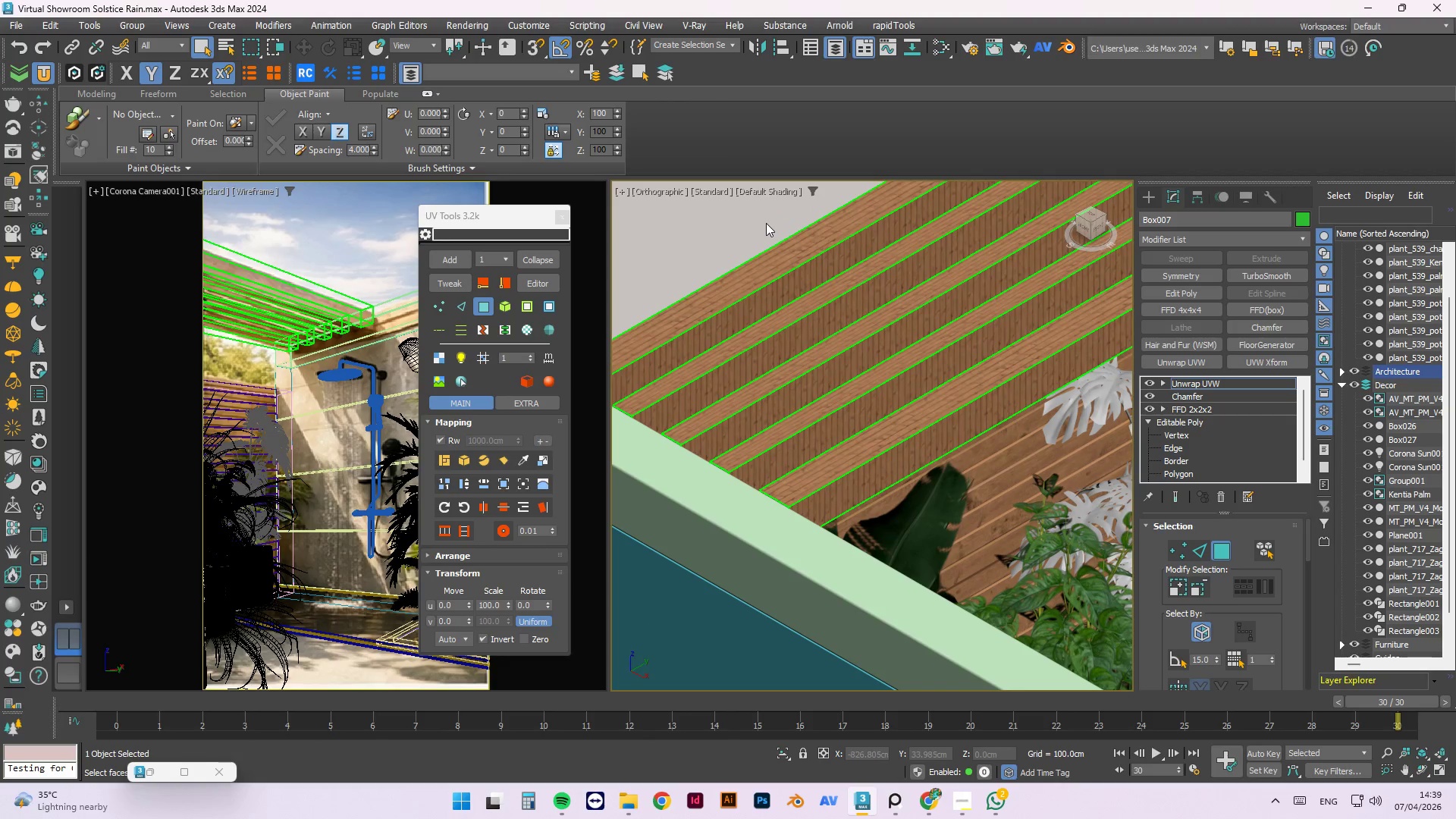 
key(Control+S)
 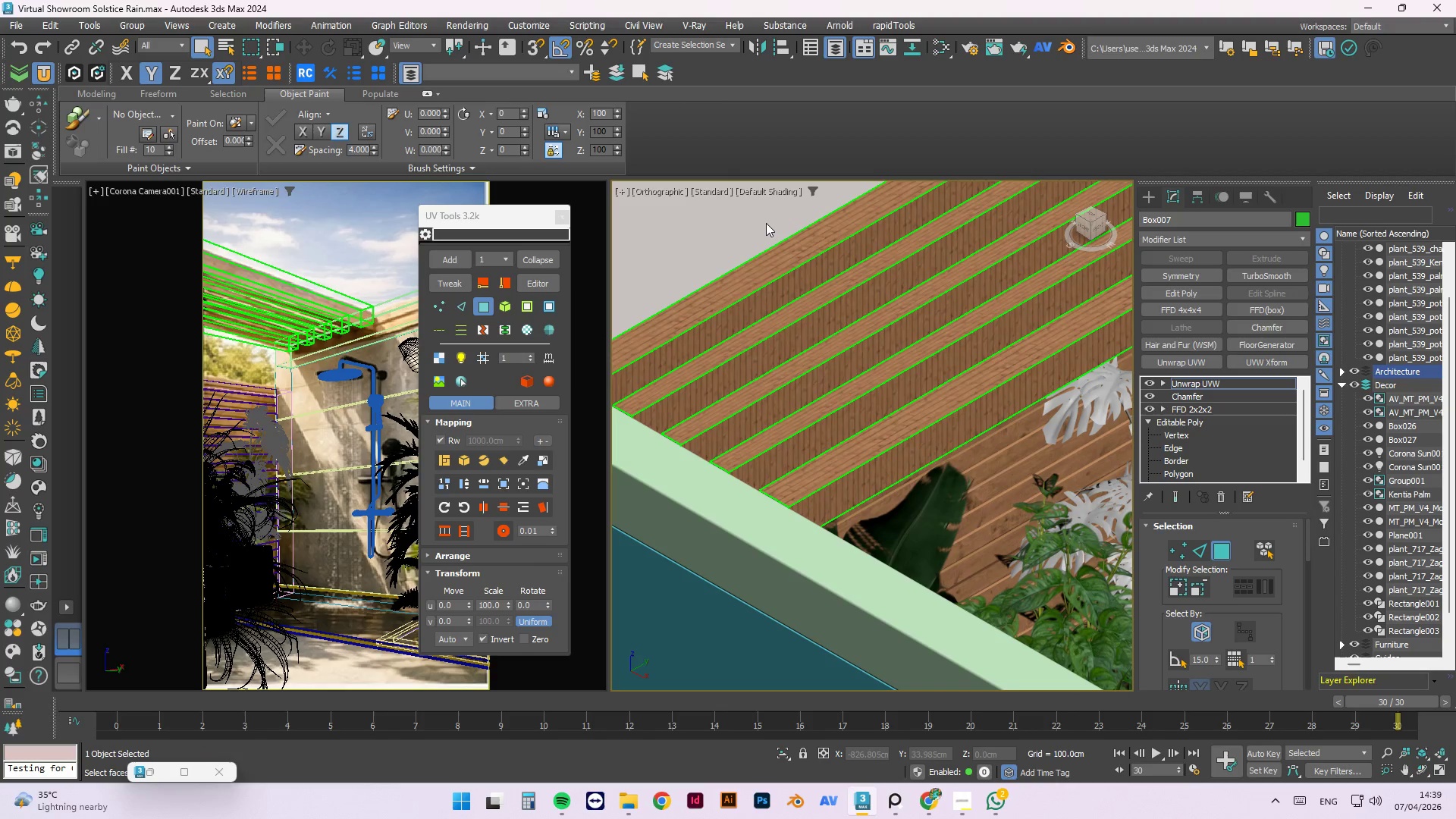 
left_click([975, 808])